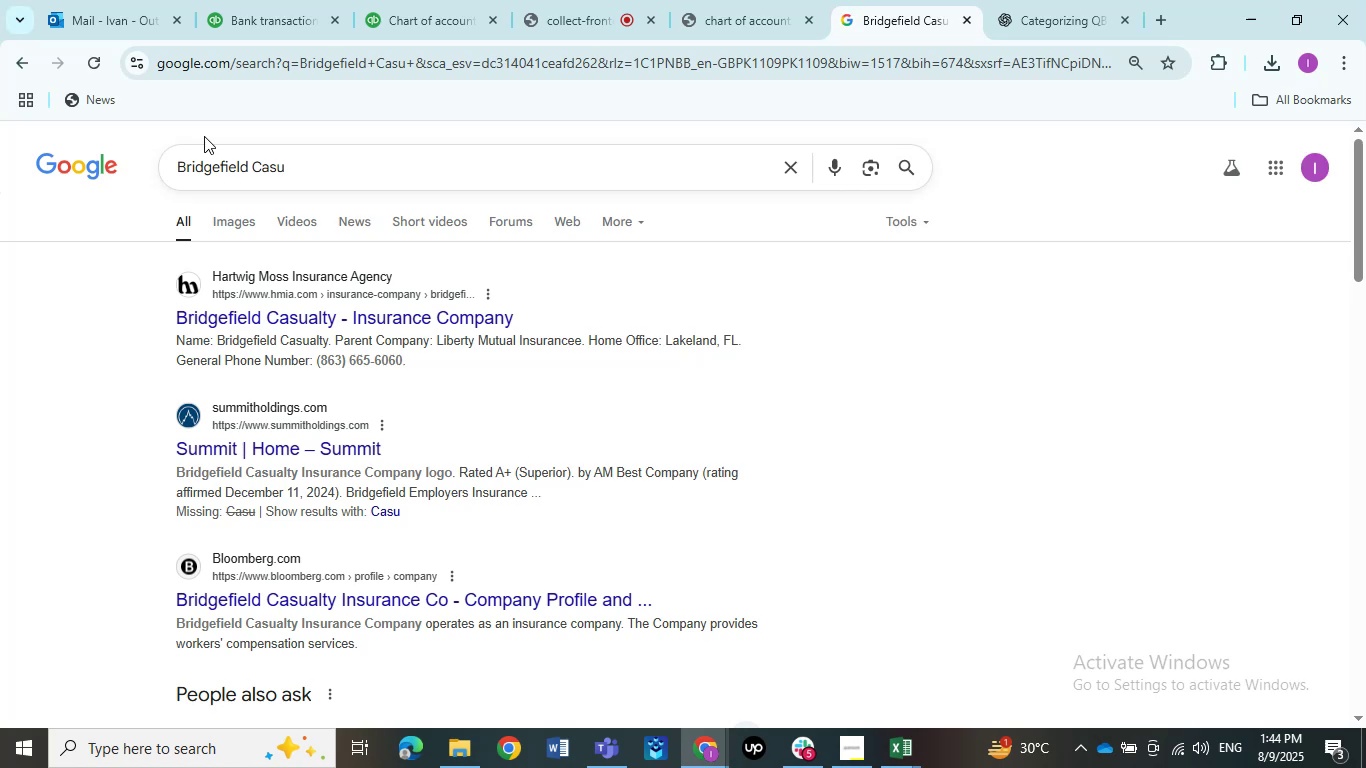 
wait(9.42)
 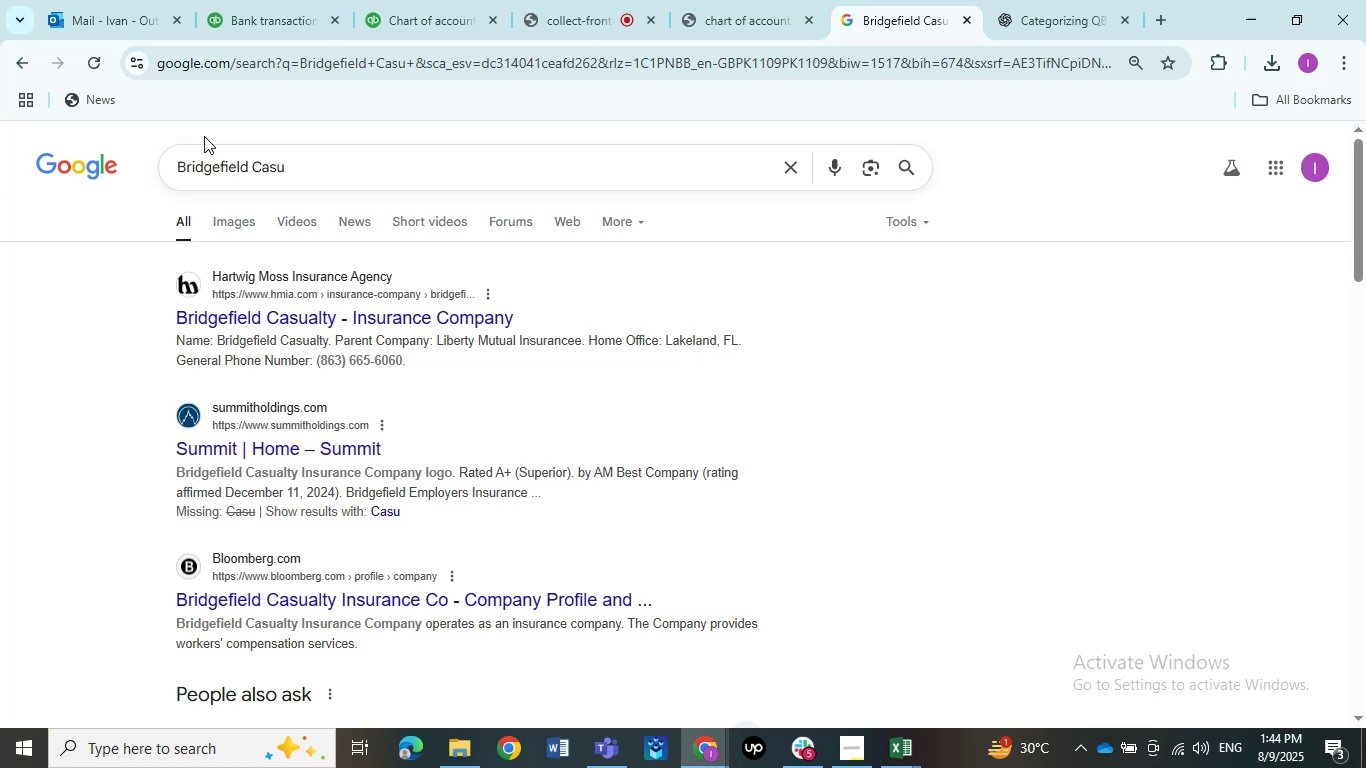 
scroll: coordinate [142, 437], scroll_direction: down, amount: 5.0
 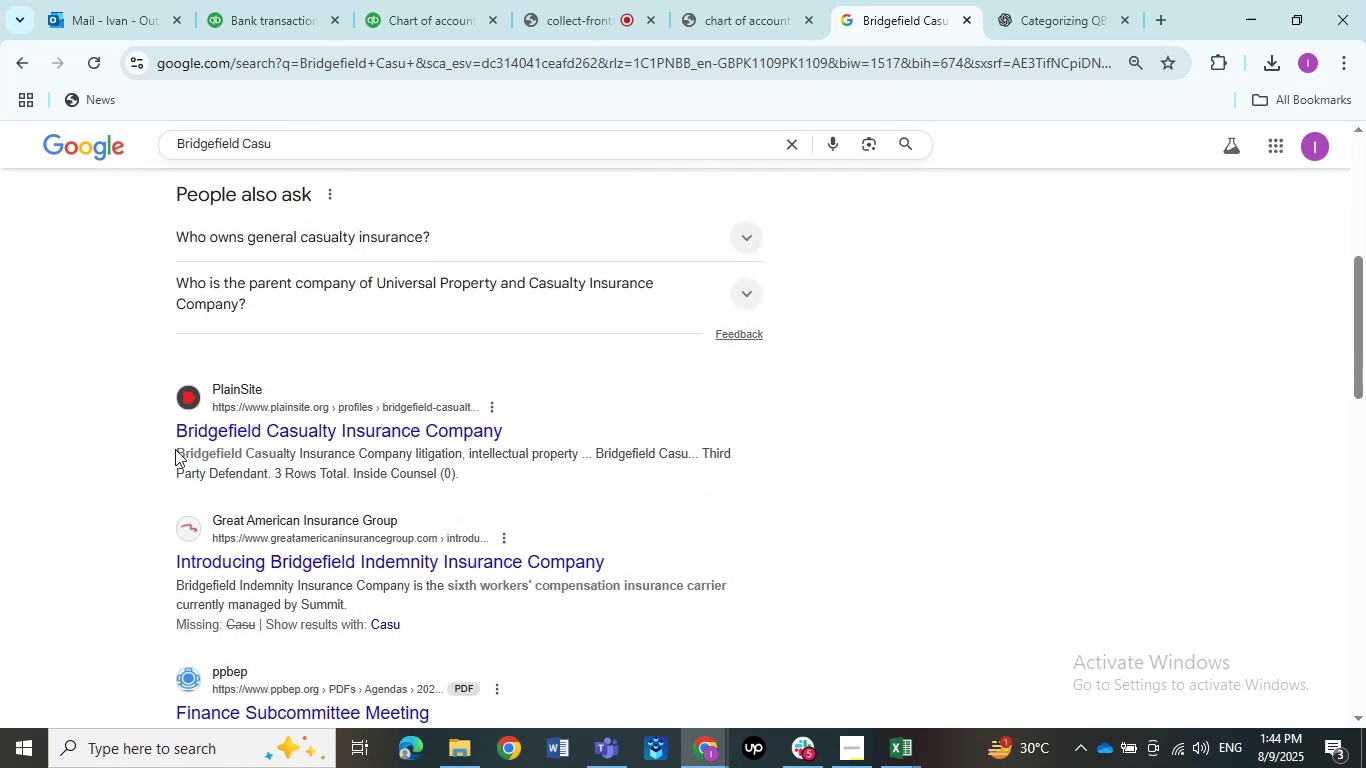 
scroll: coordinate [114, 300], scroll_direction: up, amount: 8.0
 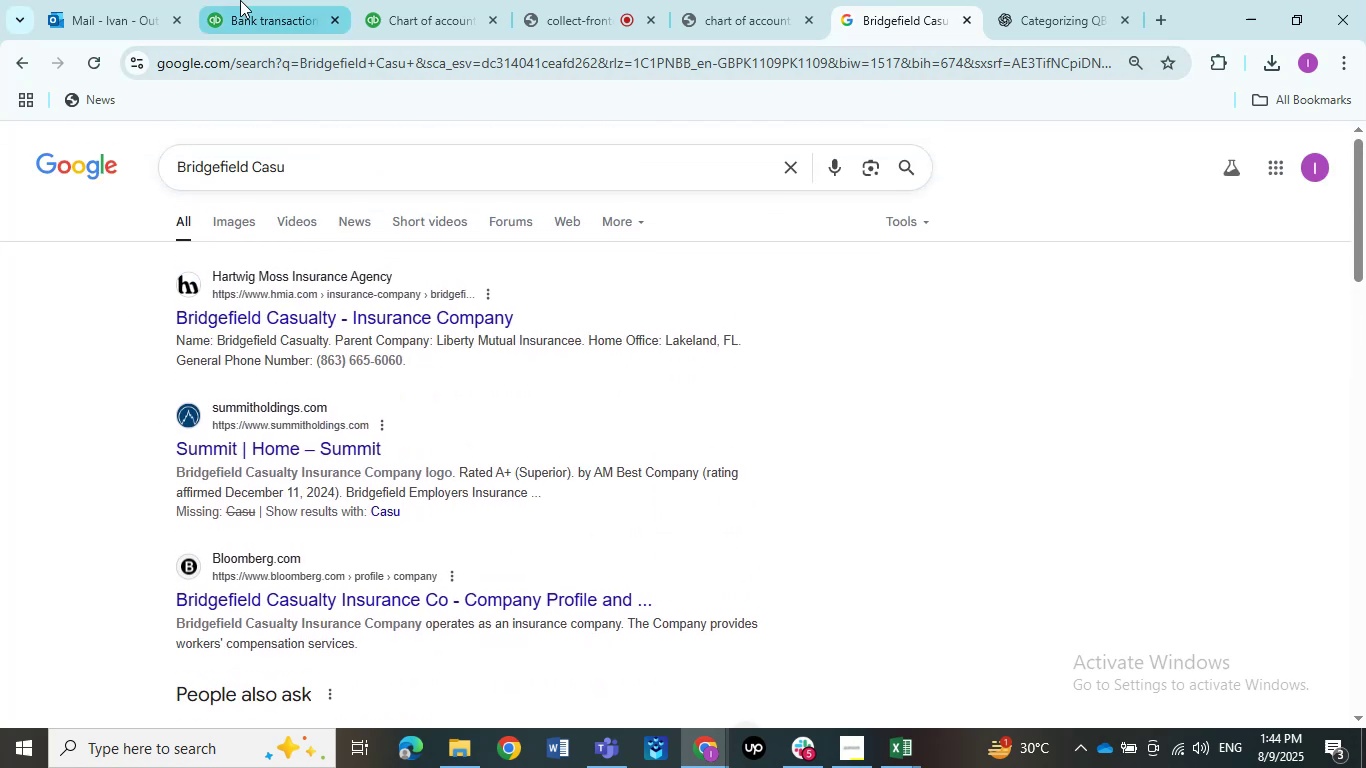 
left_click([241, 0])
 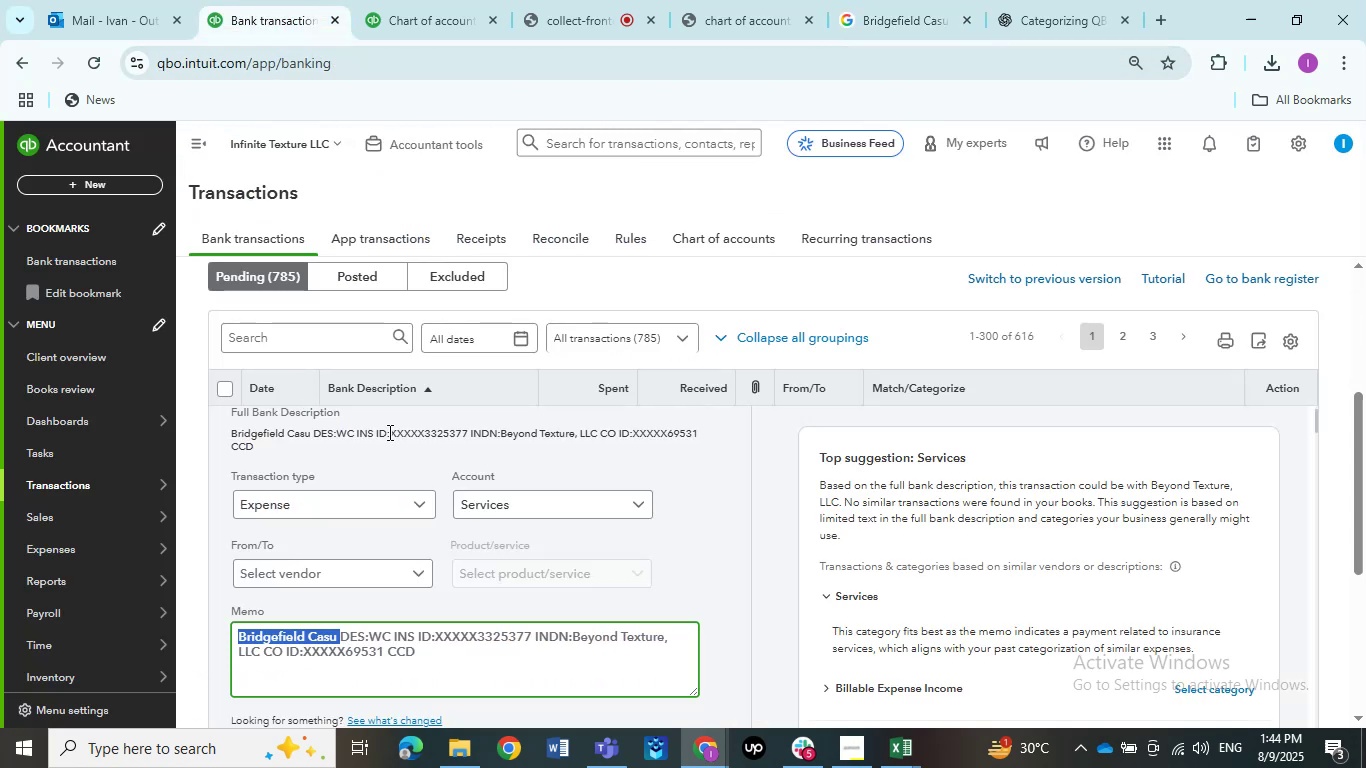 
scroll: coordinate [393, 436], scroll_direction: up, amount: 2.0
 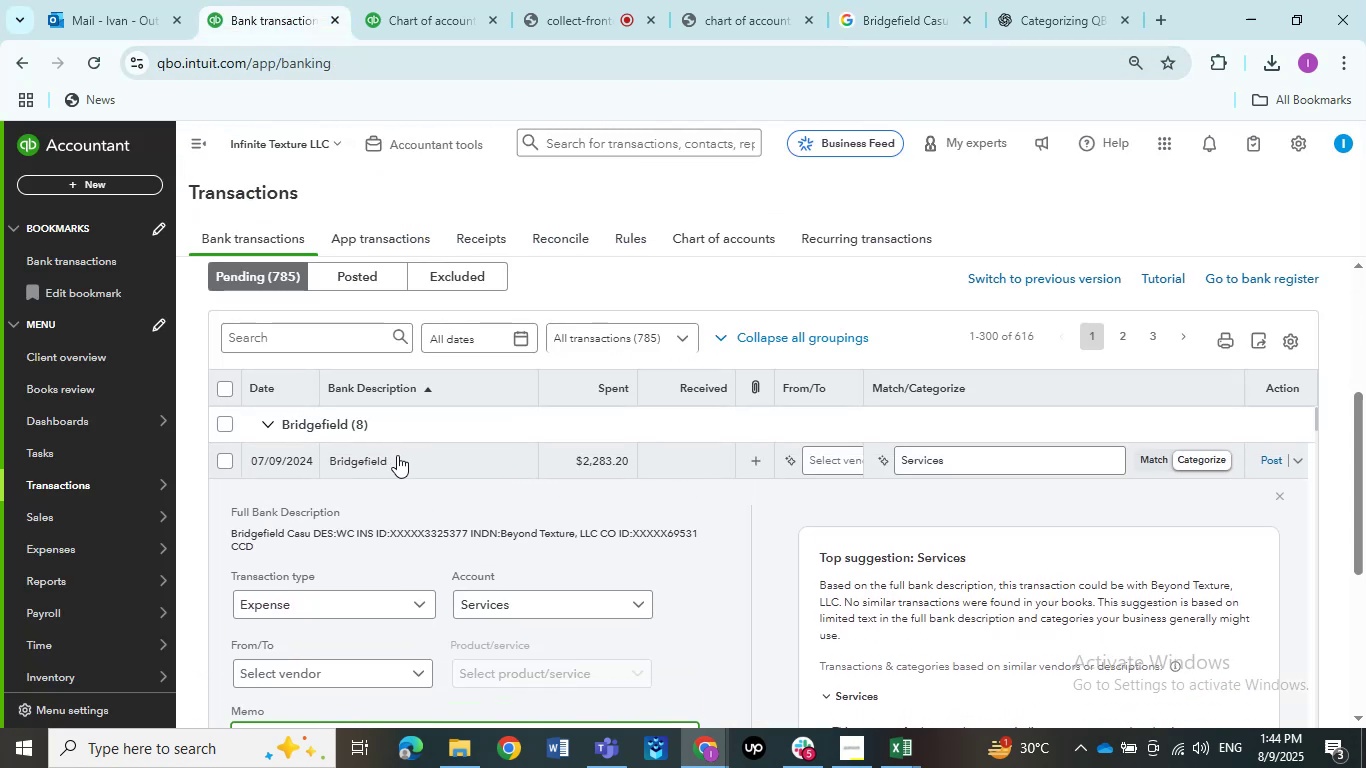 
left_click([397, 455])
 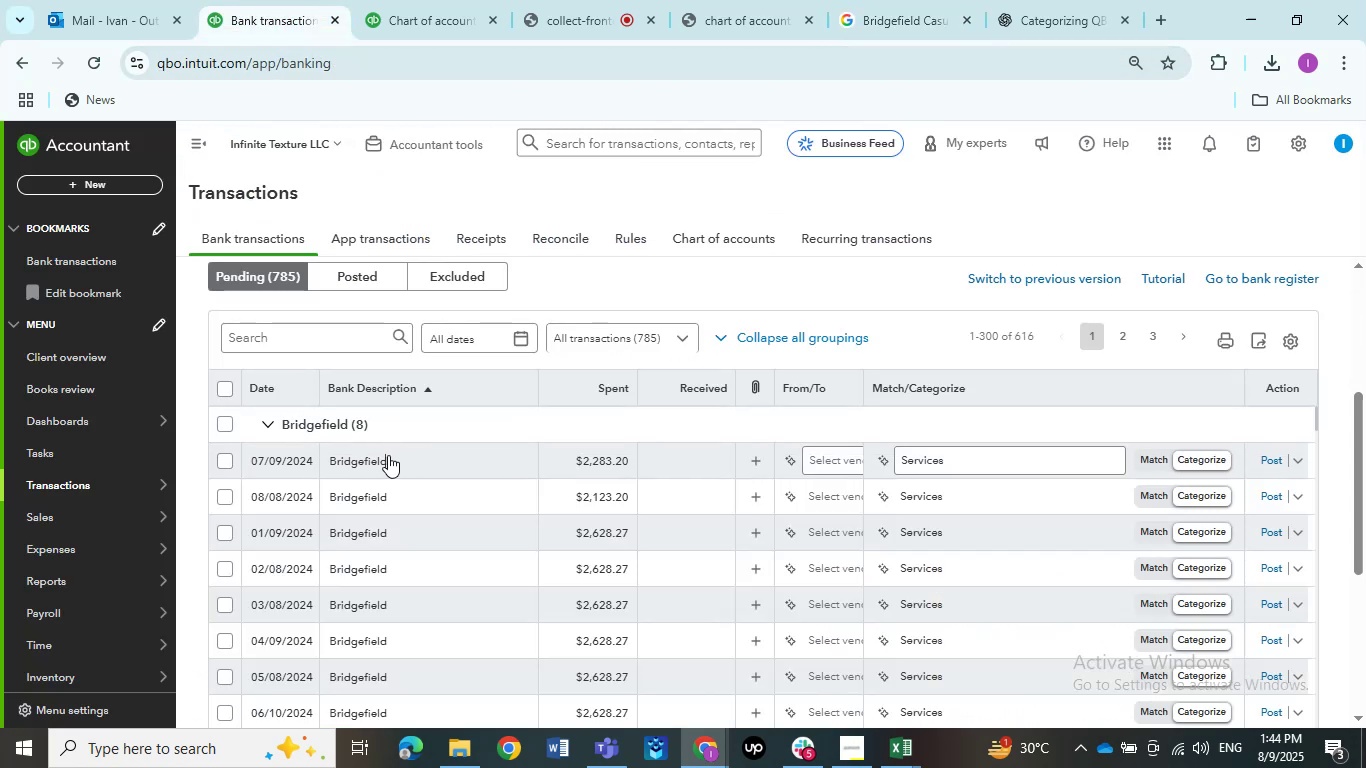 
scroll: coordinate [437, 578], scroll_direction: down, amount: 4.0
 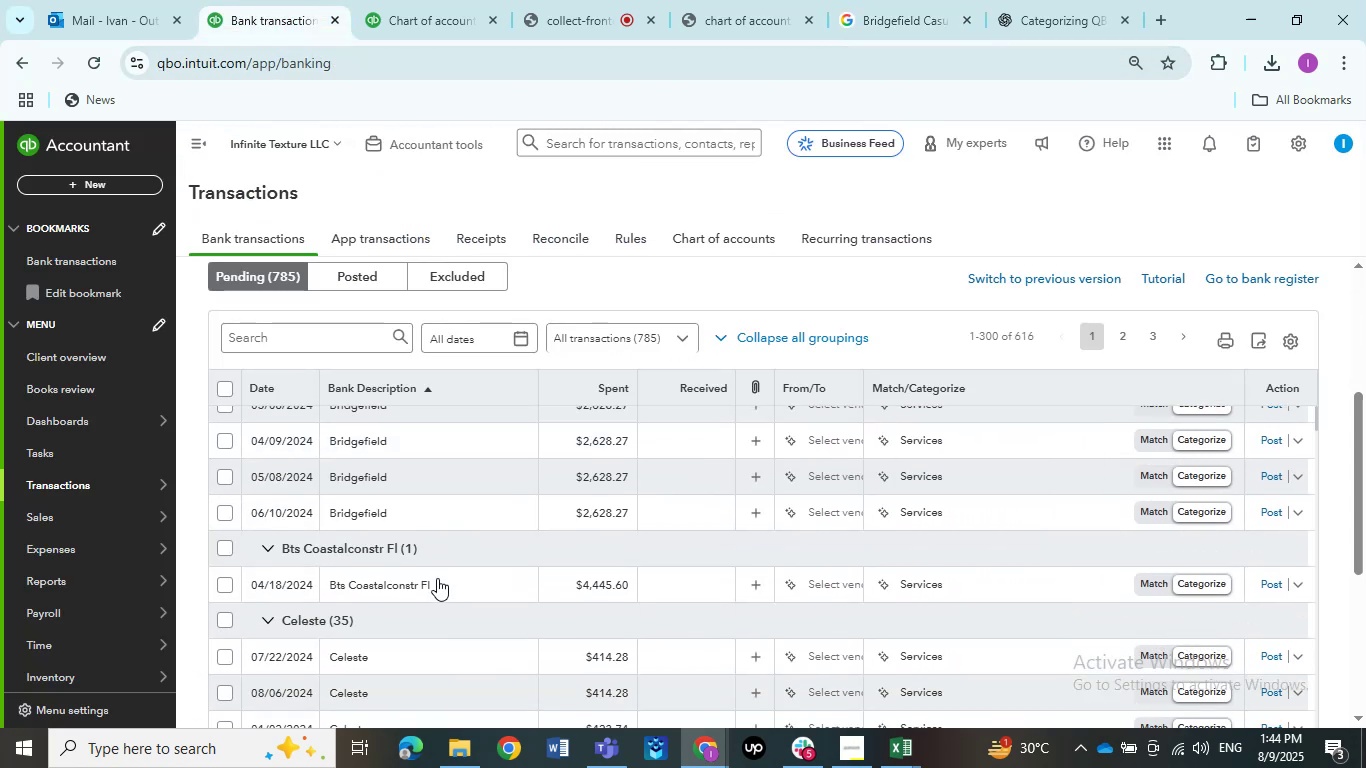 
scroll: coordinate [433, 559], scroll_direction: up, amount: 3.0
 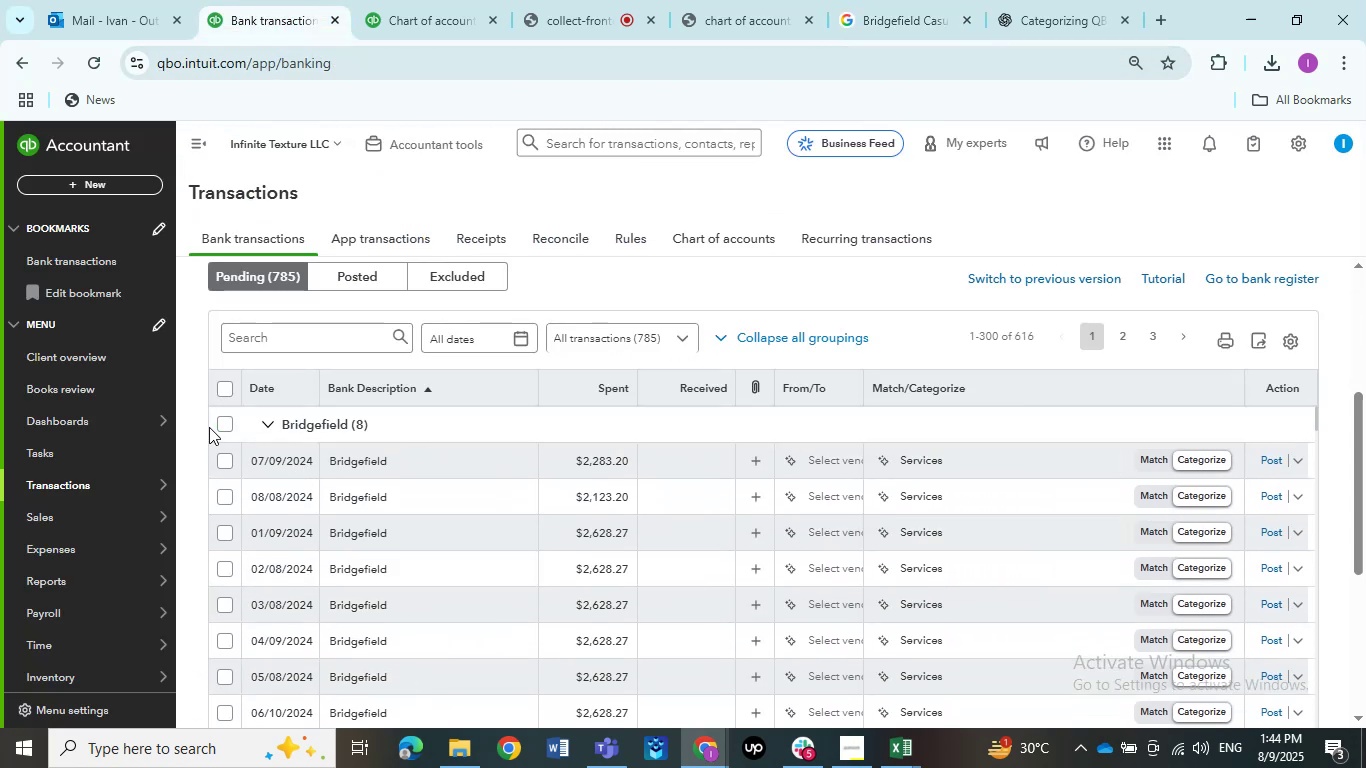 
left_click([222, 430])
 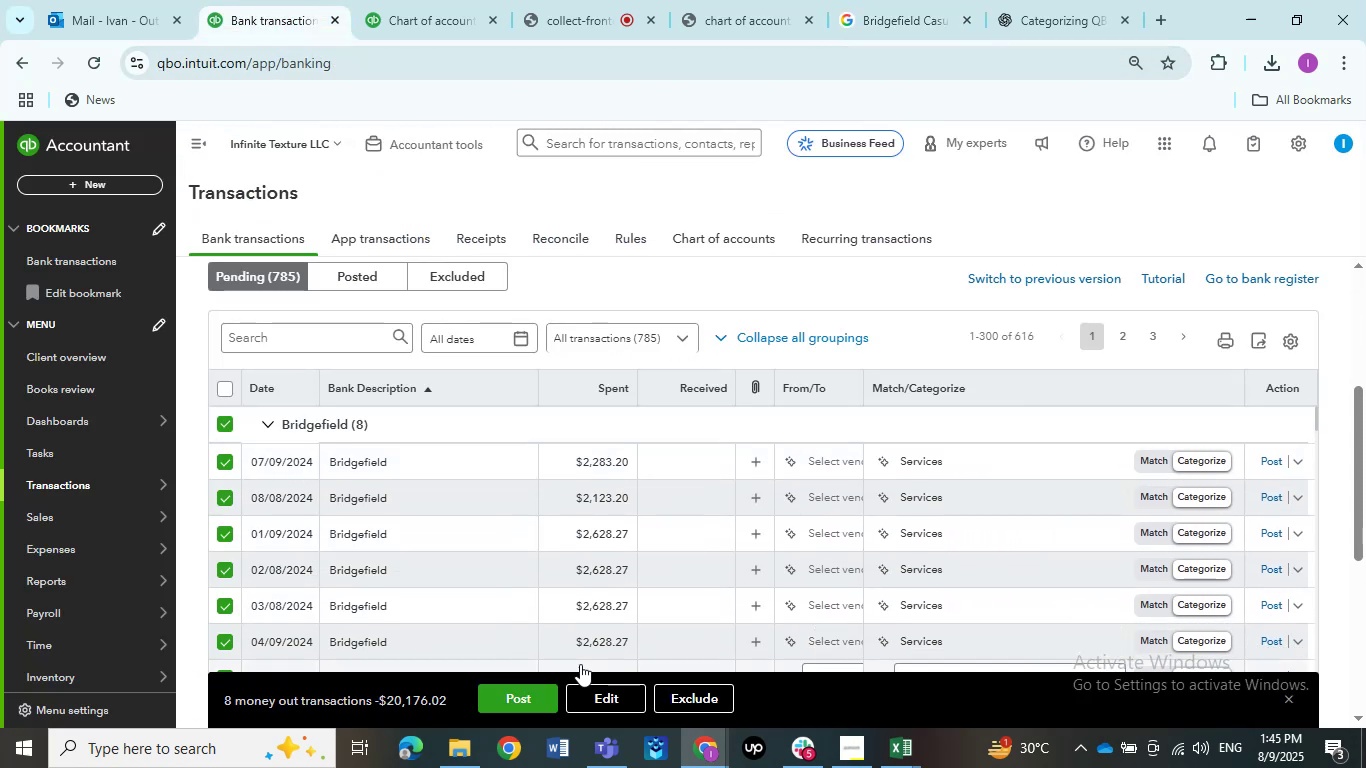 
left_click([619, 691])
 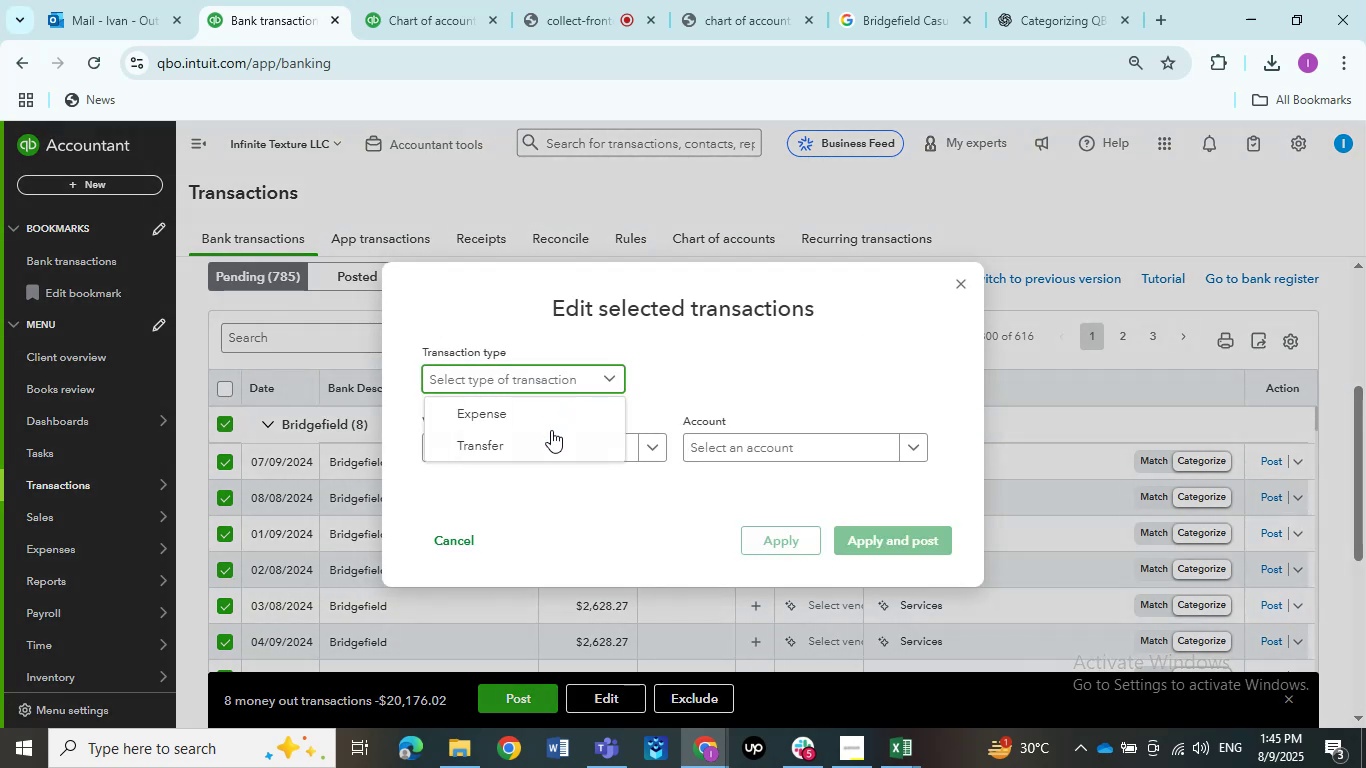 
left_click([540, 417])
 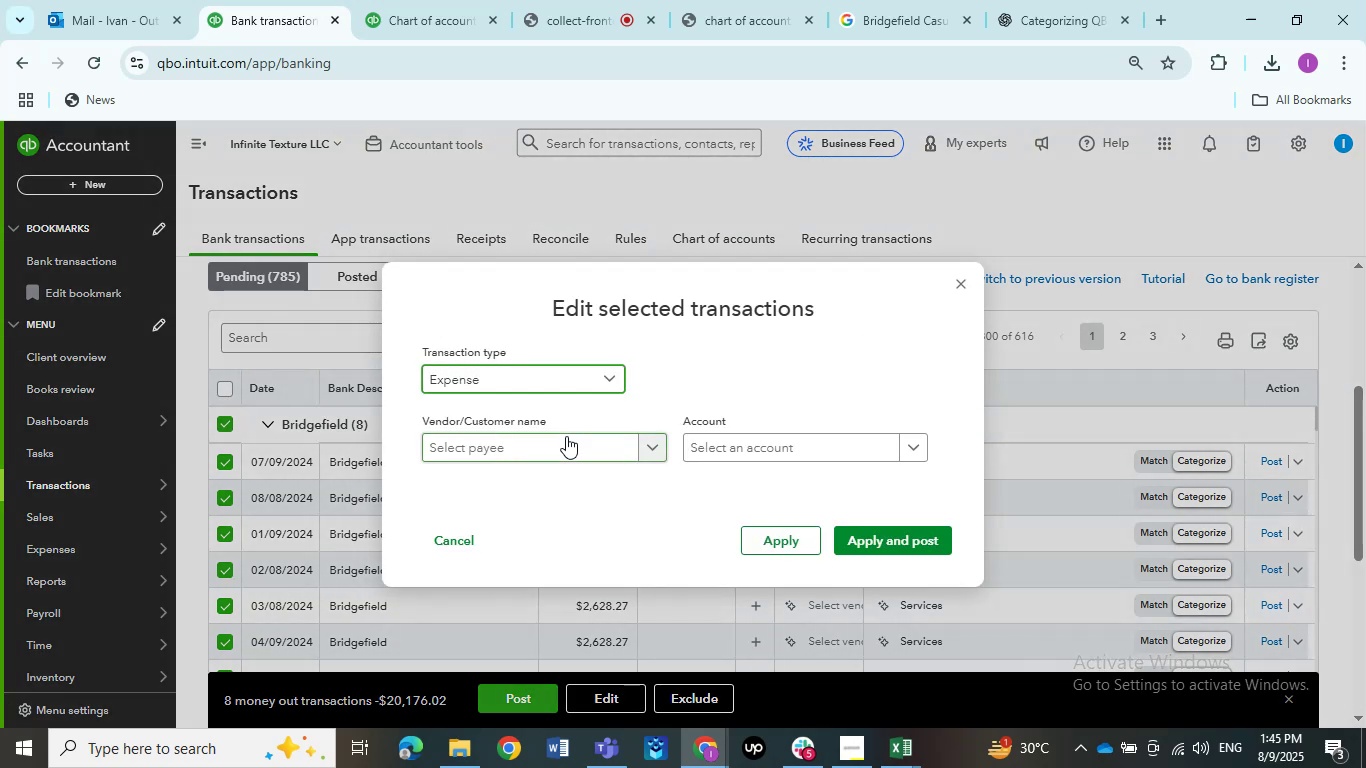 
left_click([566, 436])
 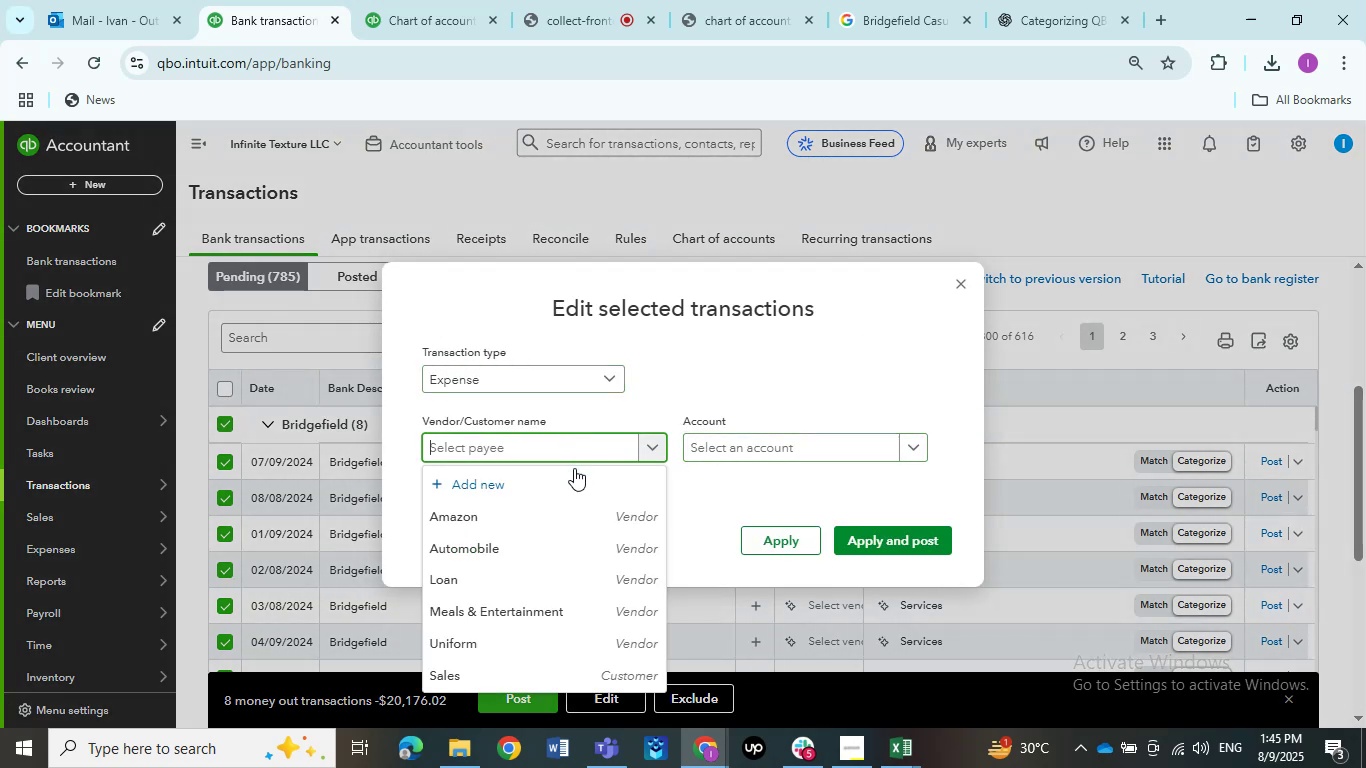 
left_click([573, 477])
 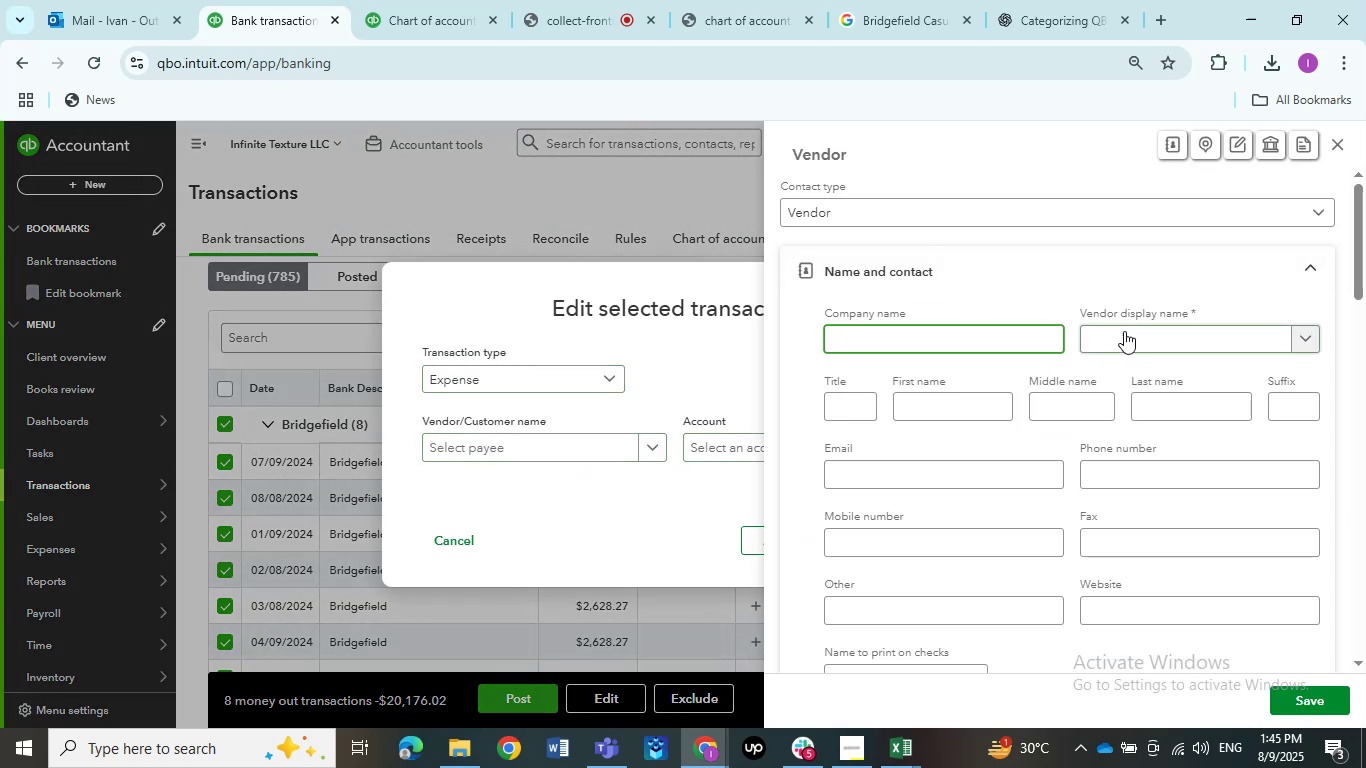 
key(Tab)
 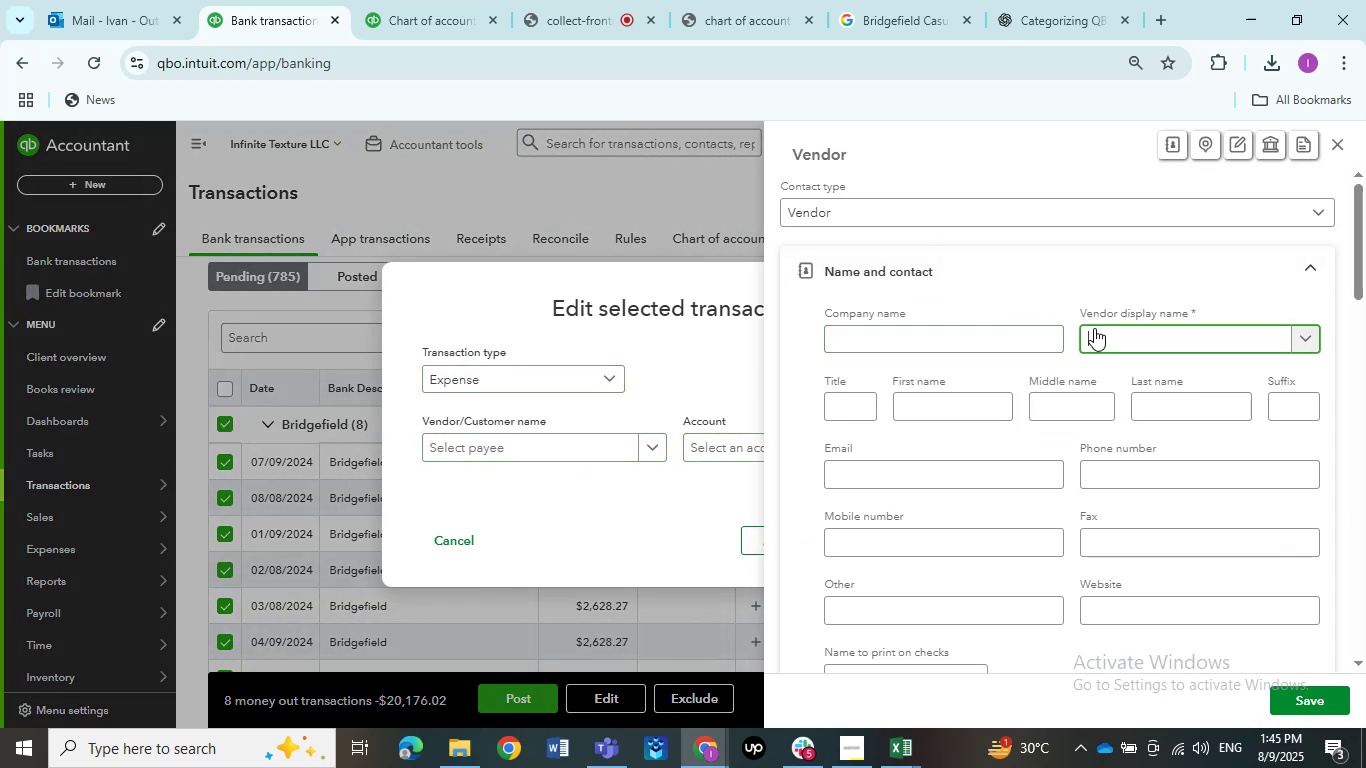 
hold_key(key=ShiftLeft, duration=1.54)
 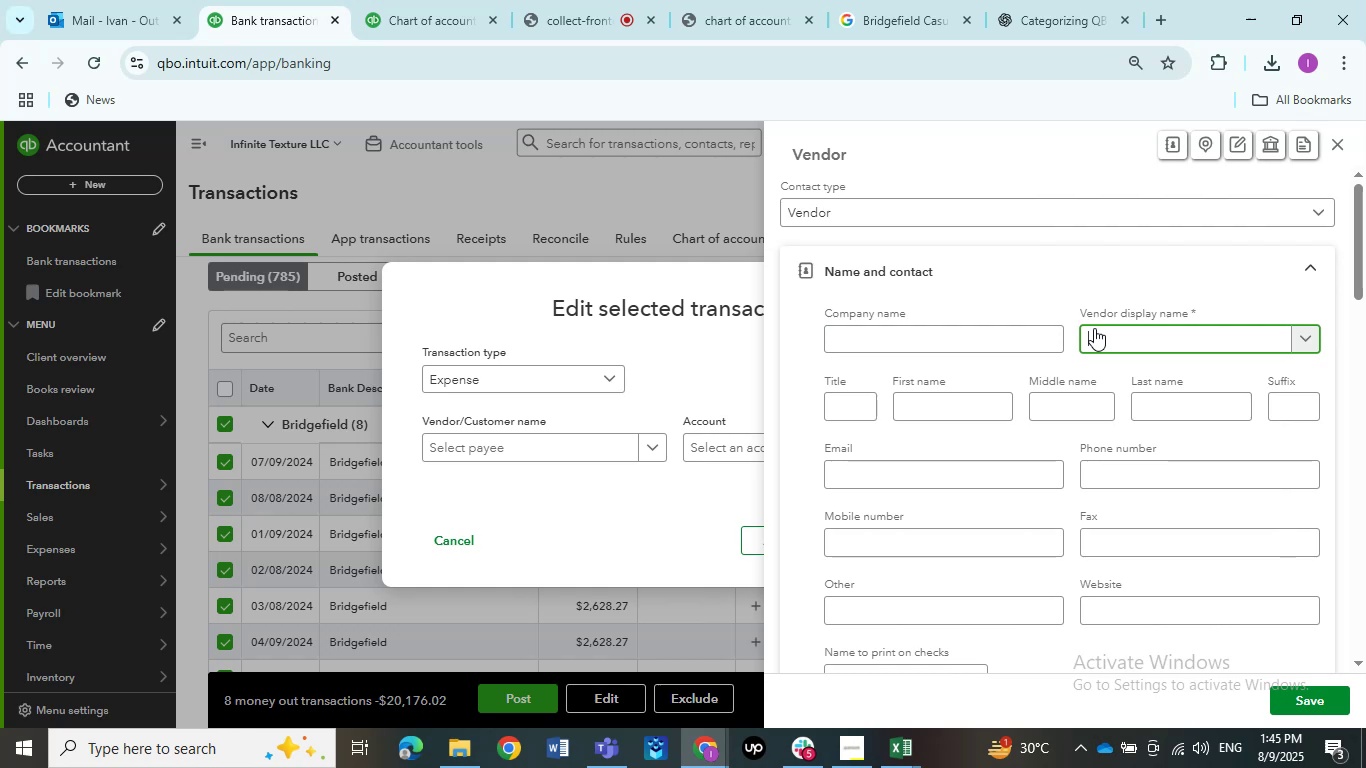 
hold_key(key=ShiftLeft, duration=1.52)
 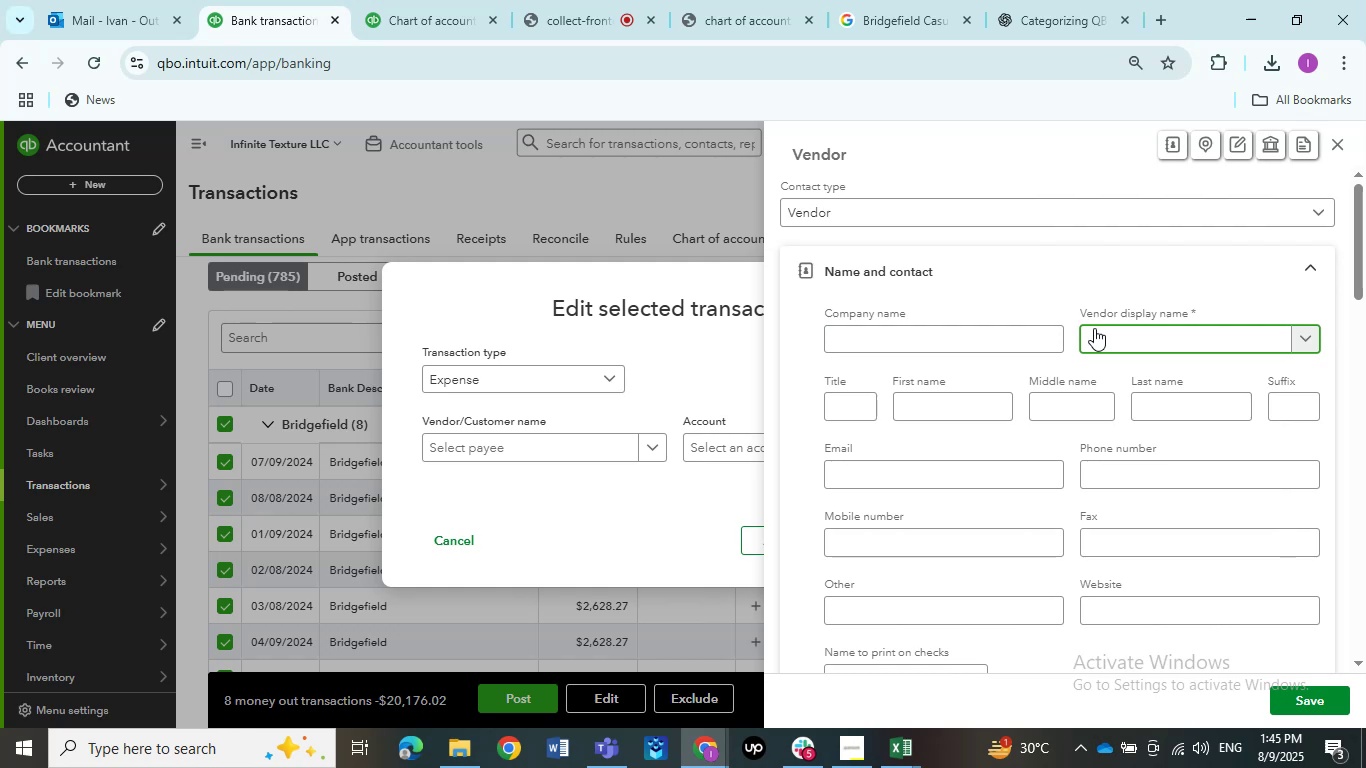 
type(Insurance)
 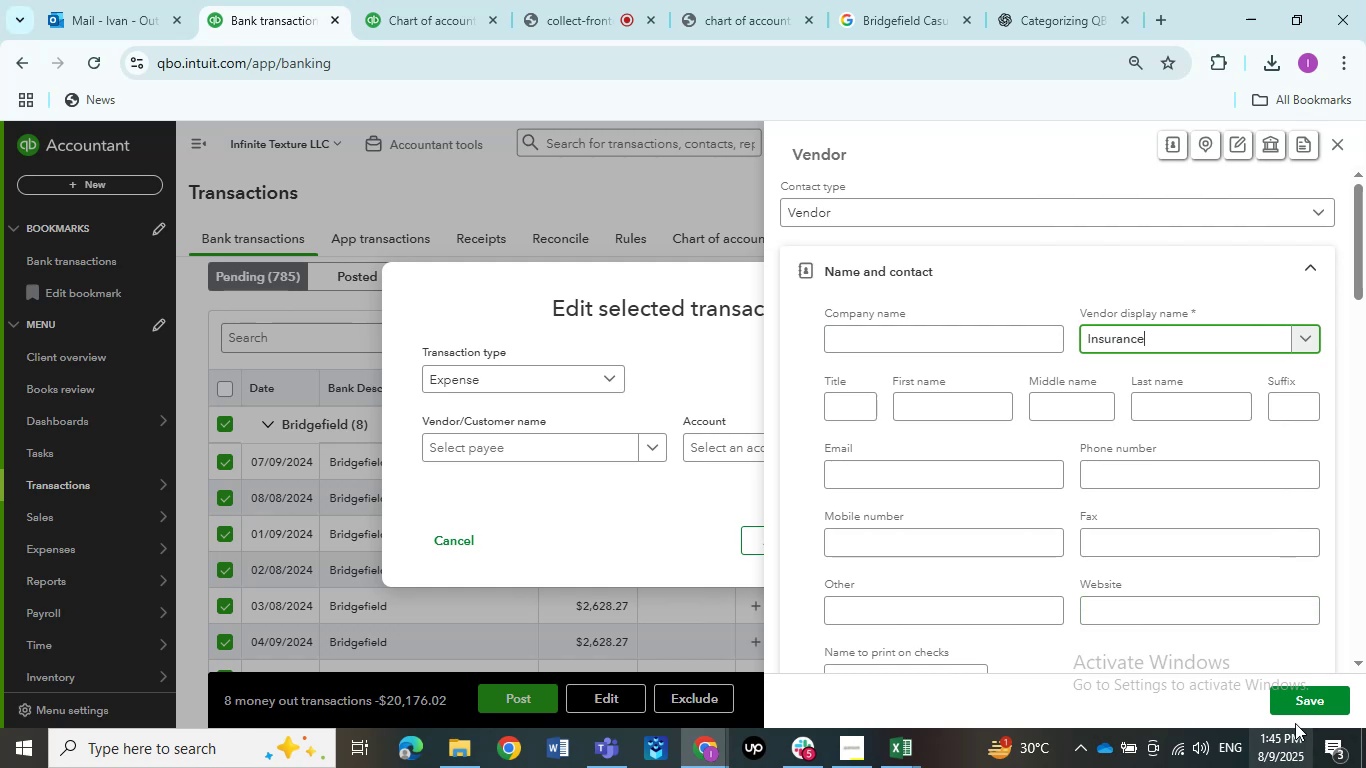 
left_click([1303, 696])
 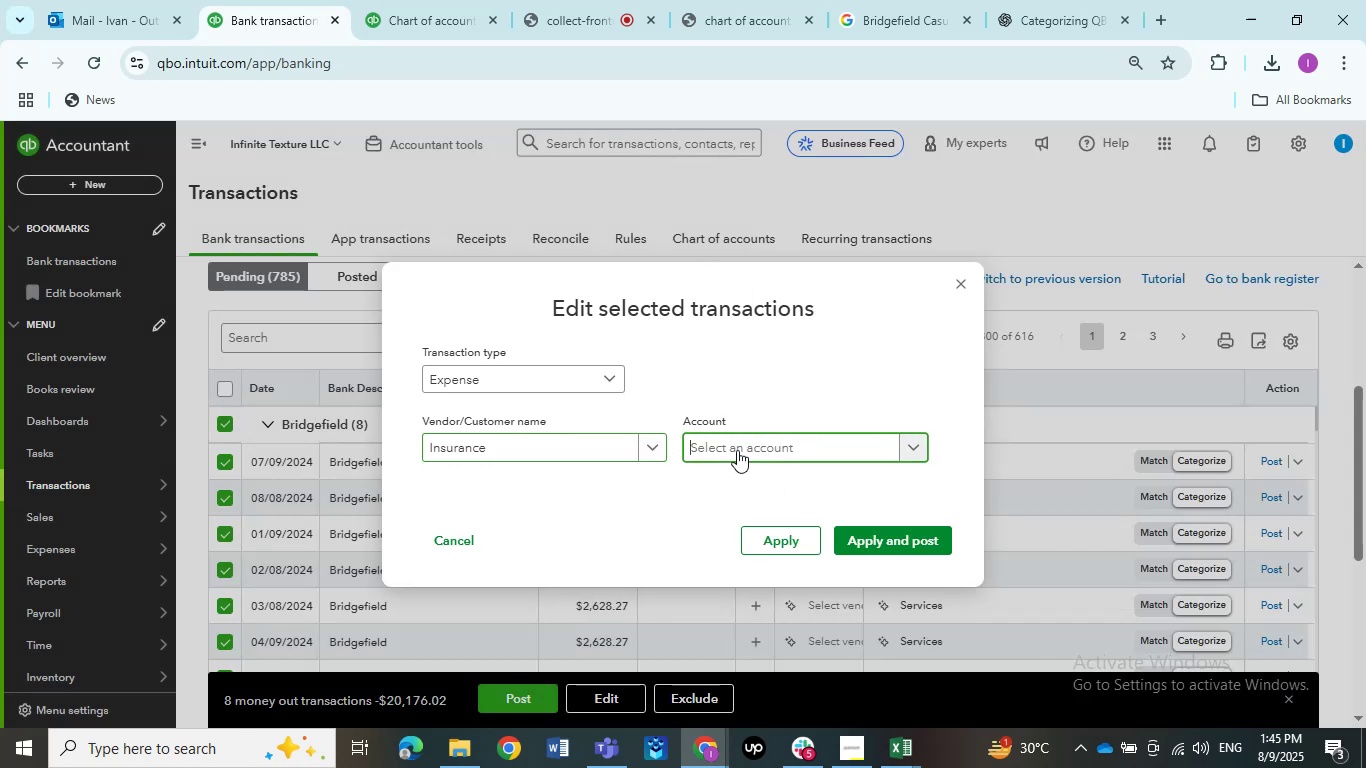 
type(Insurance)
 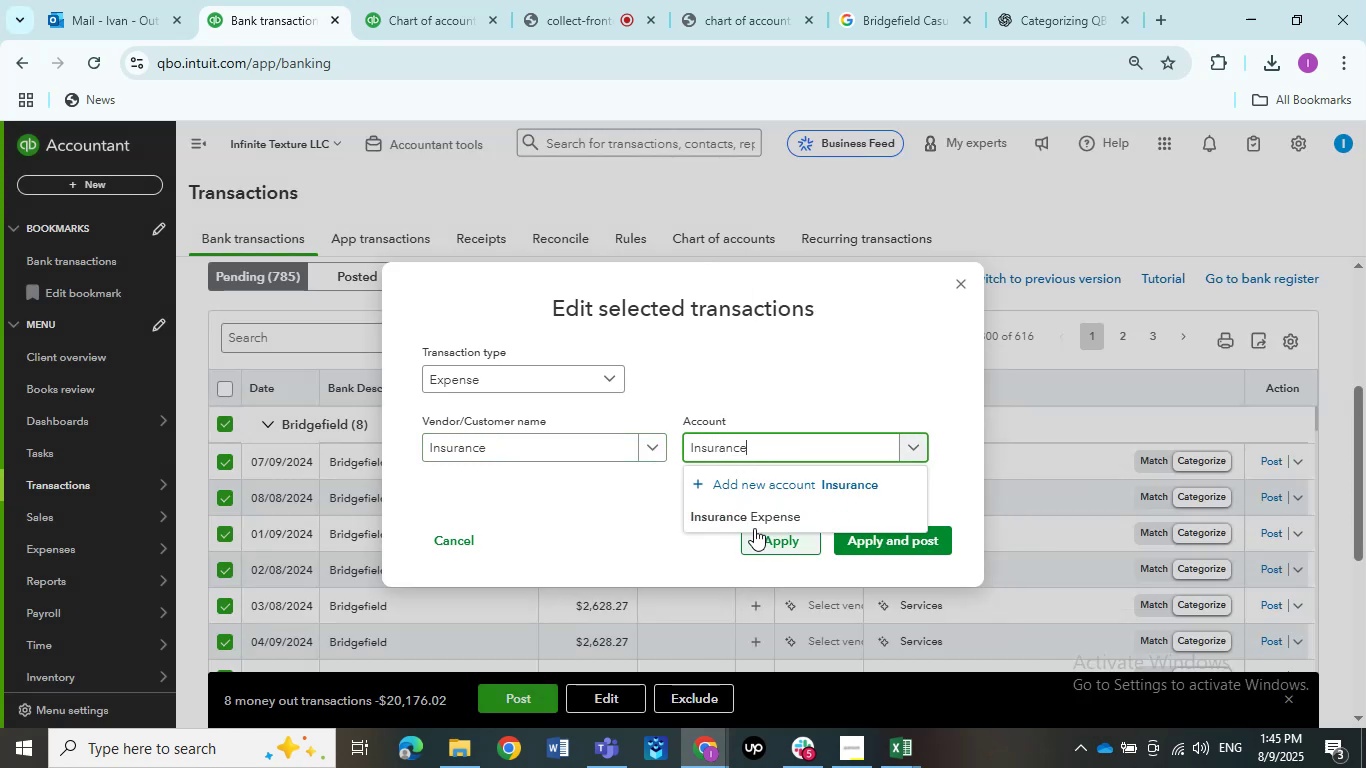 
left_click([754, 525])
 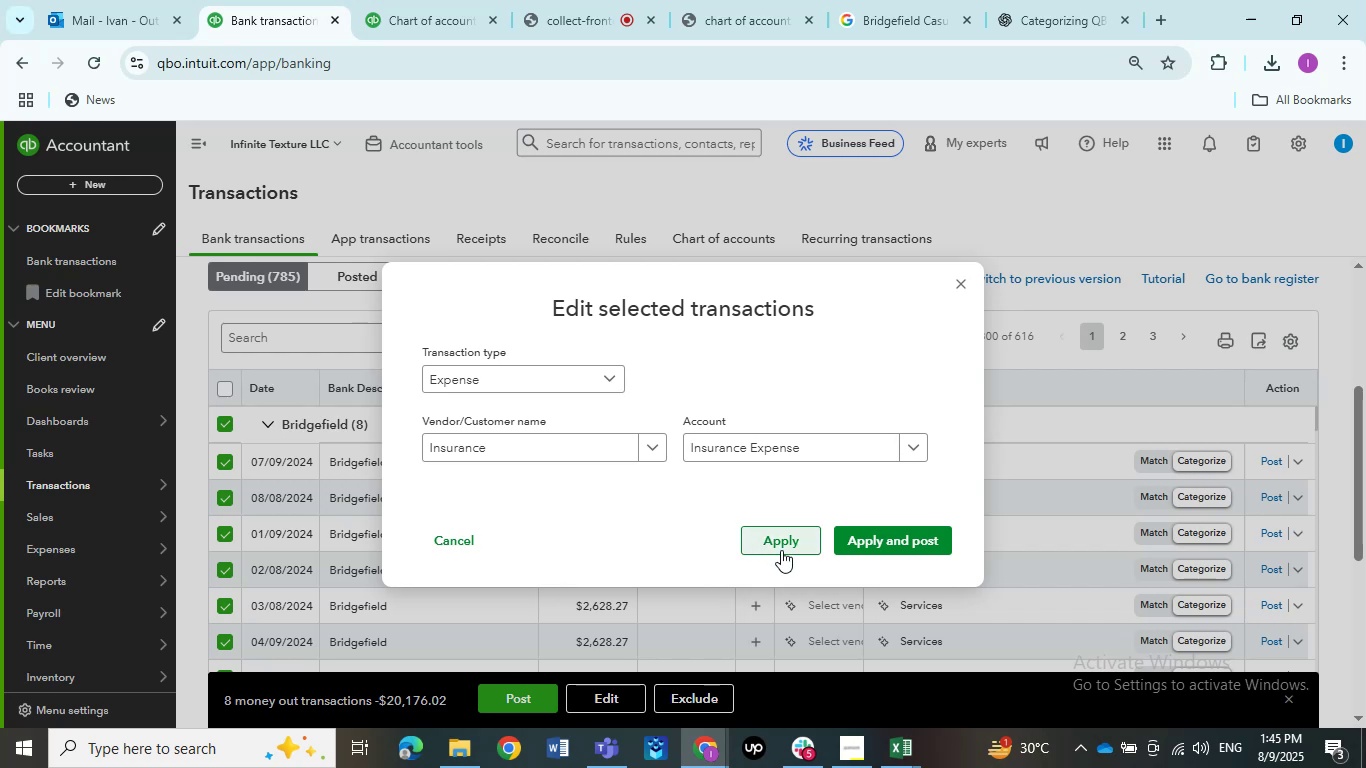 
wait(12.12)
 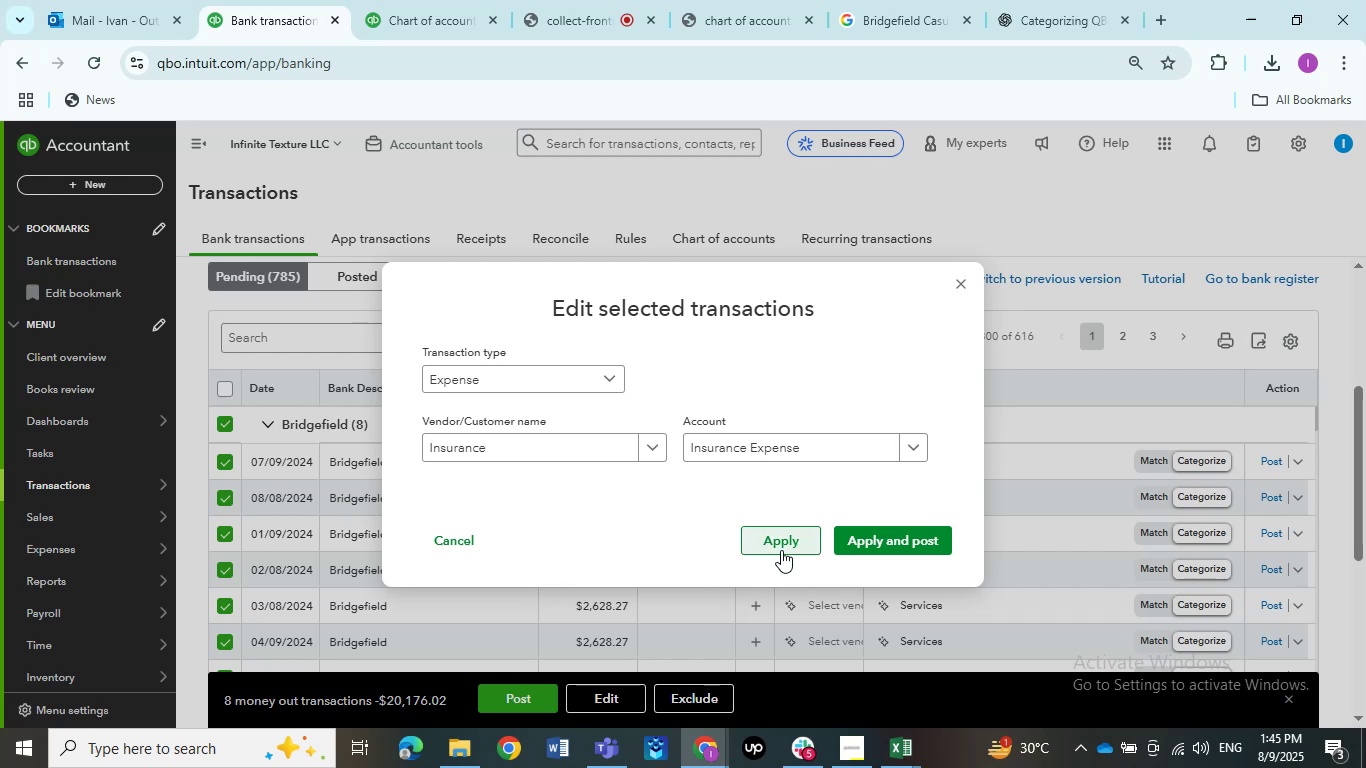 
left_click([874, 545])
 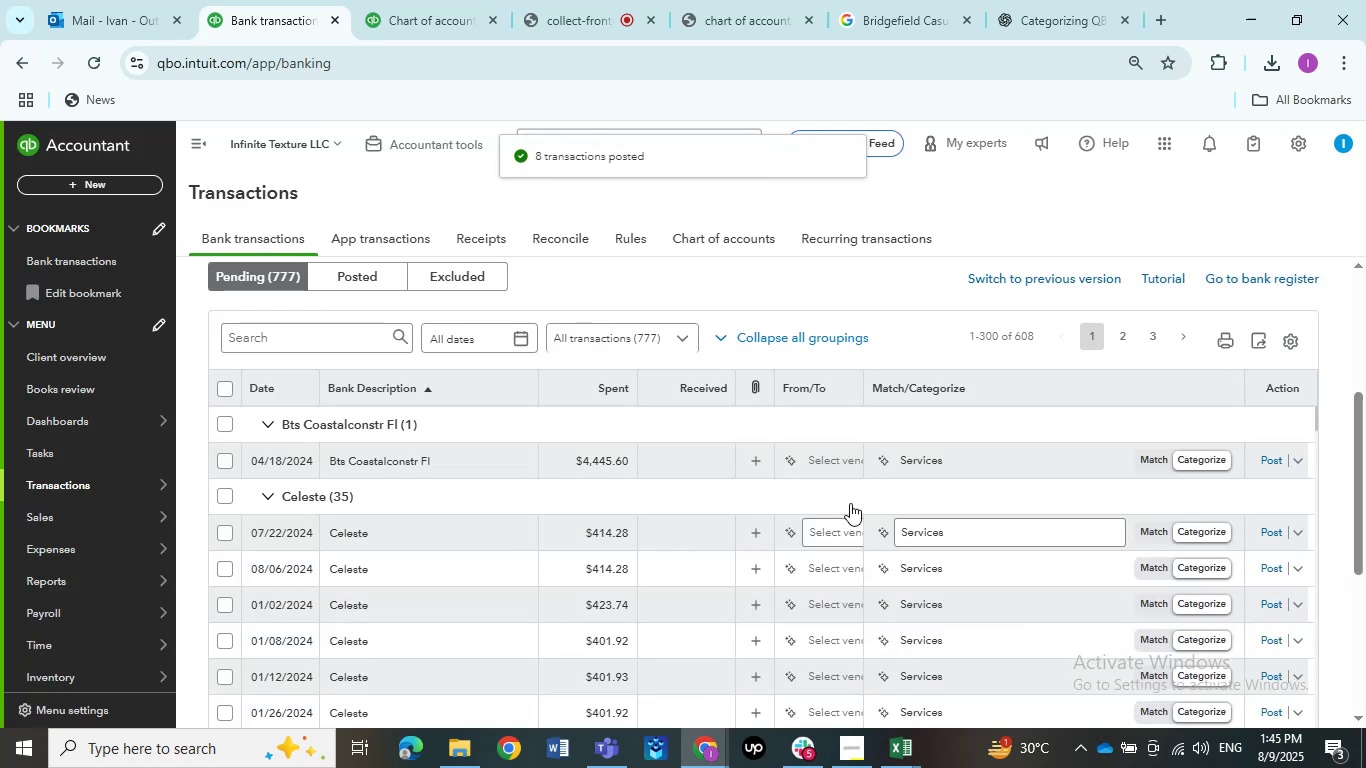 
wait(11.38)
 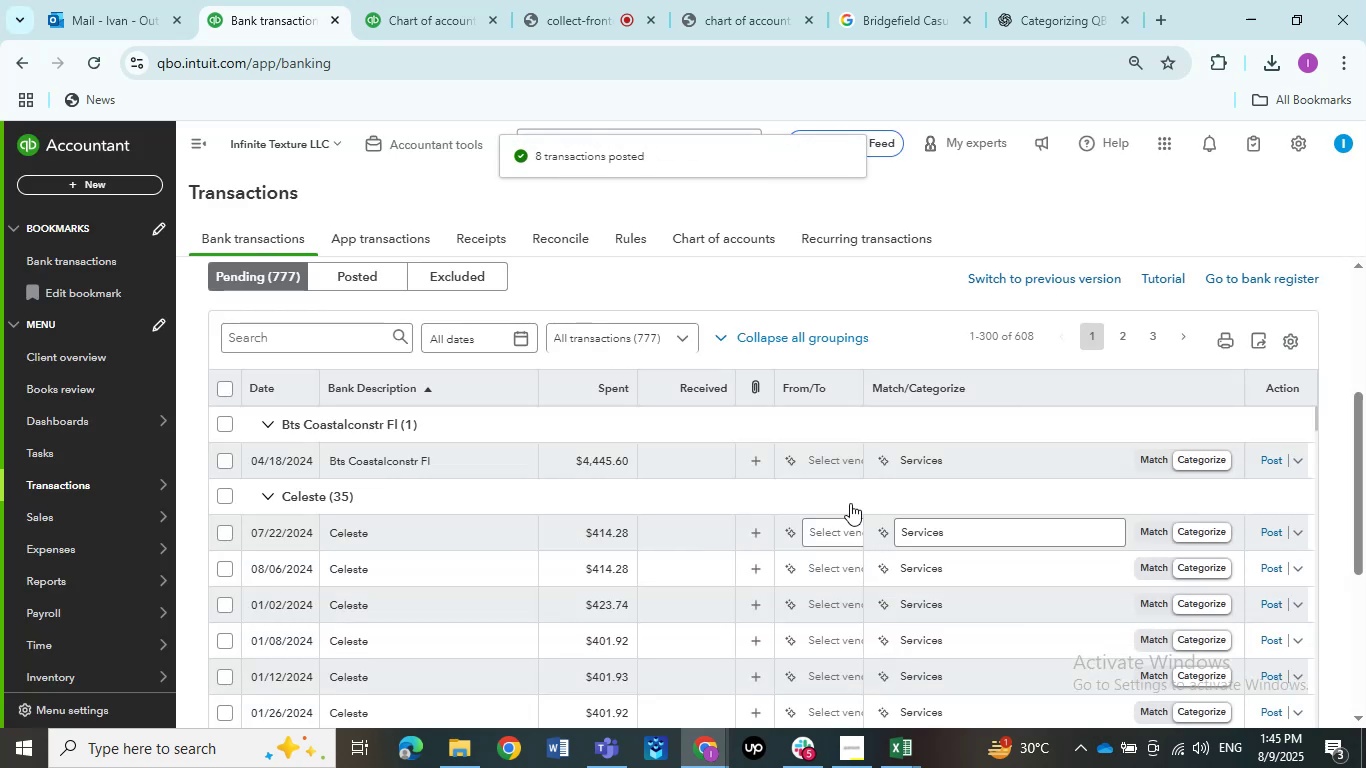 
mouse_move([840, 572])
 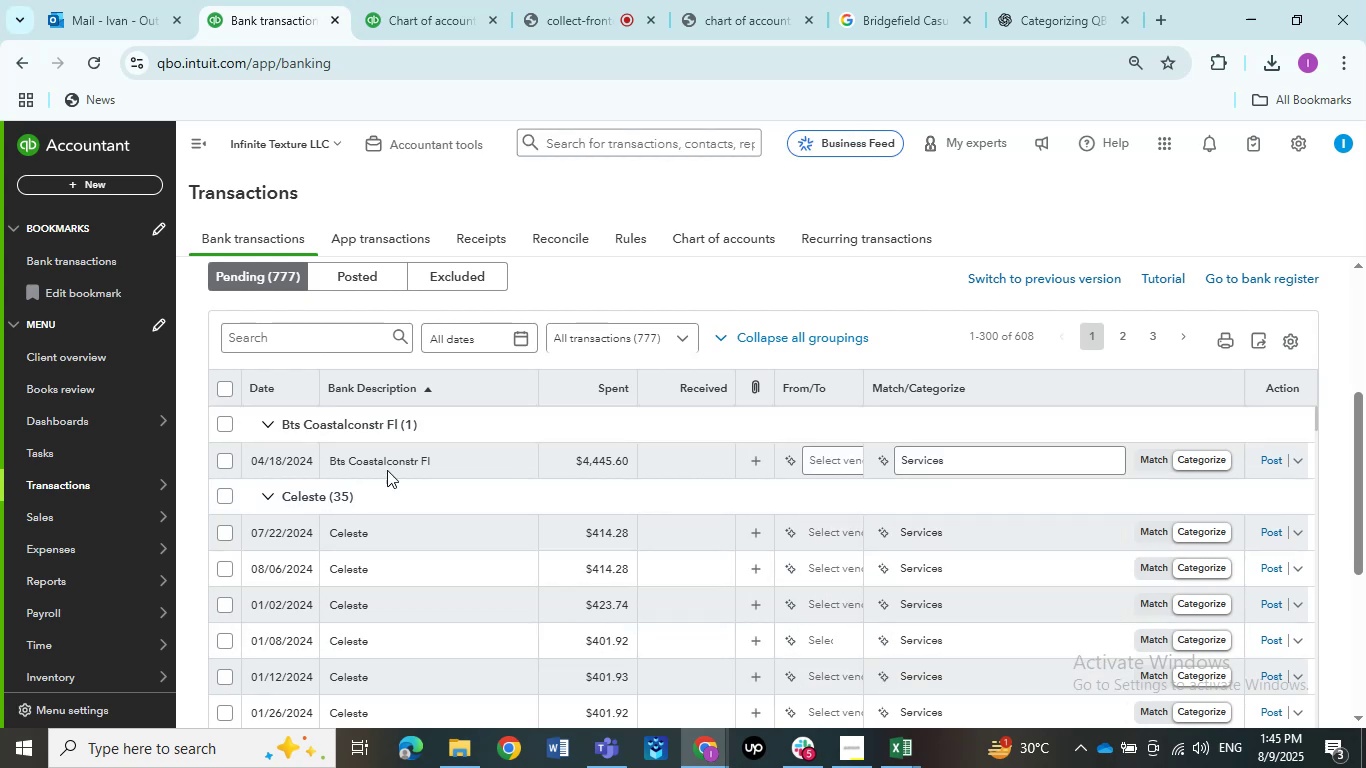 
left_click([387, 464])
 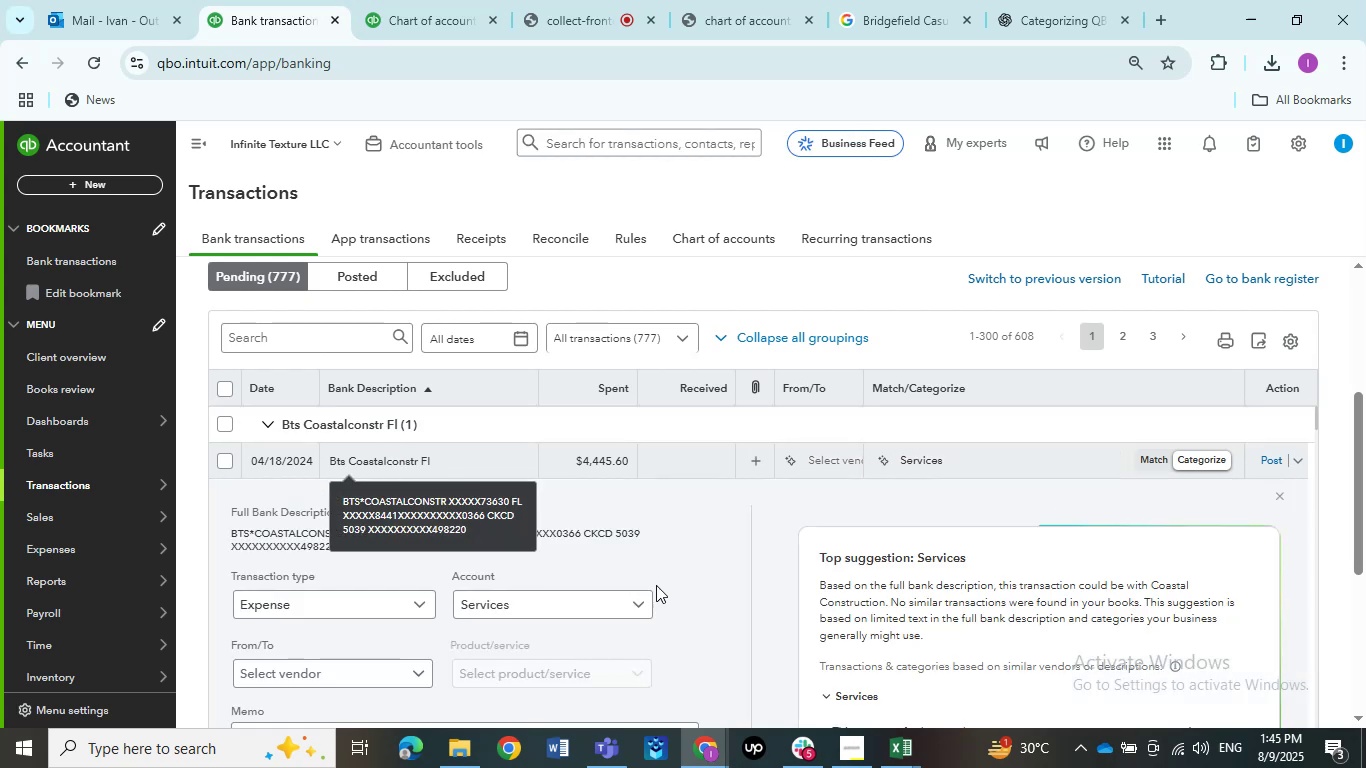 
left_click([894, 748])
 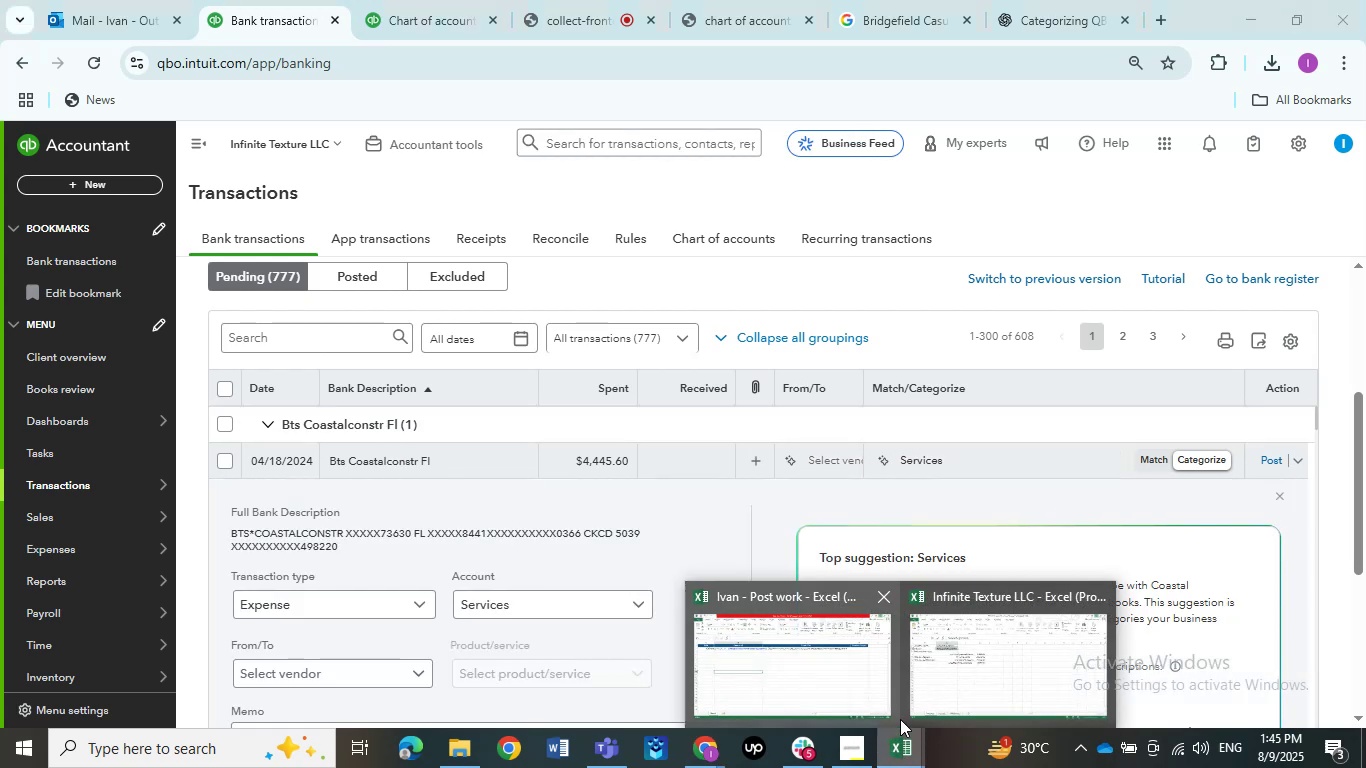 
left_click([837, 712])
 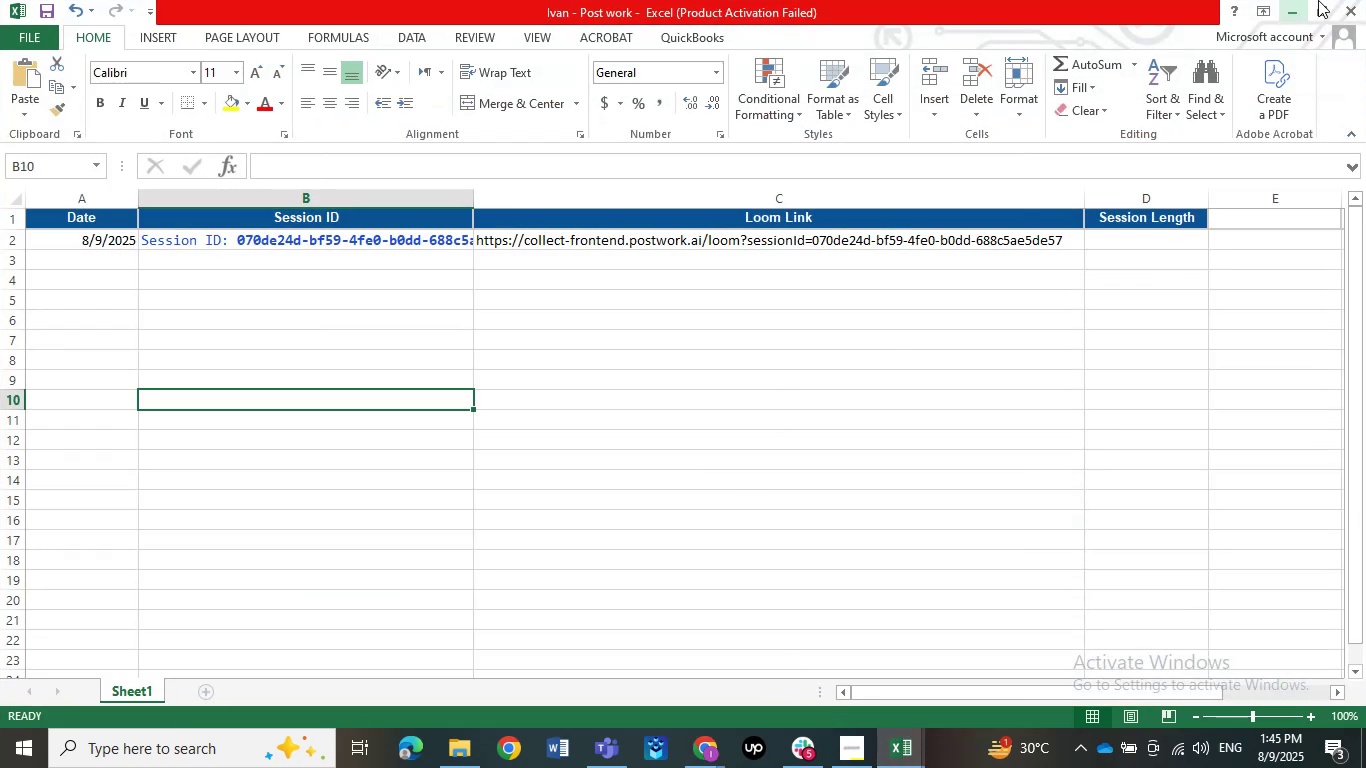 
left_click([1296, 7])
 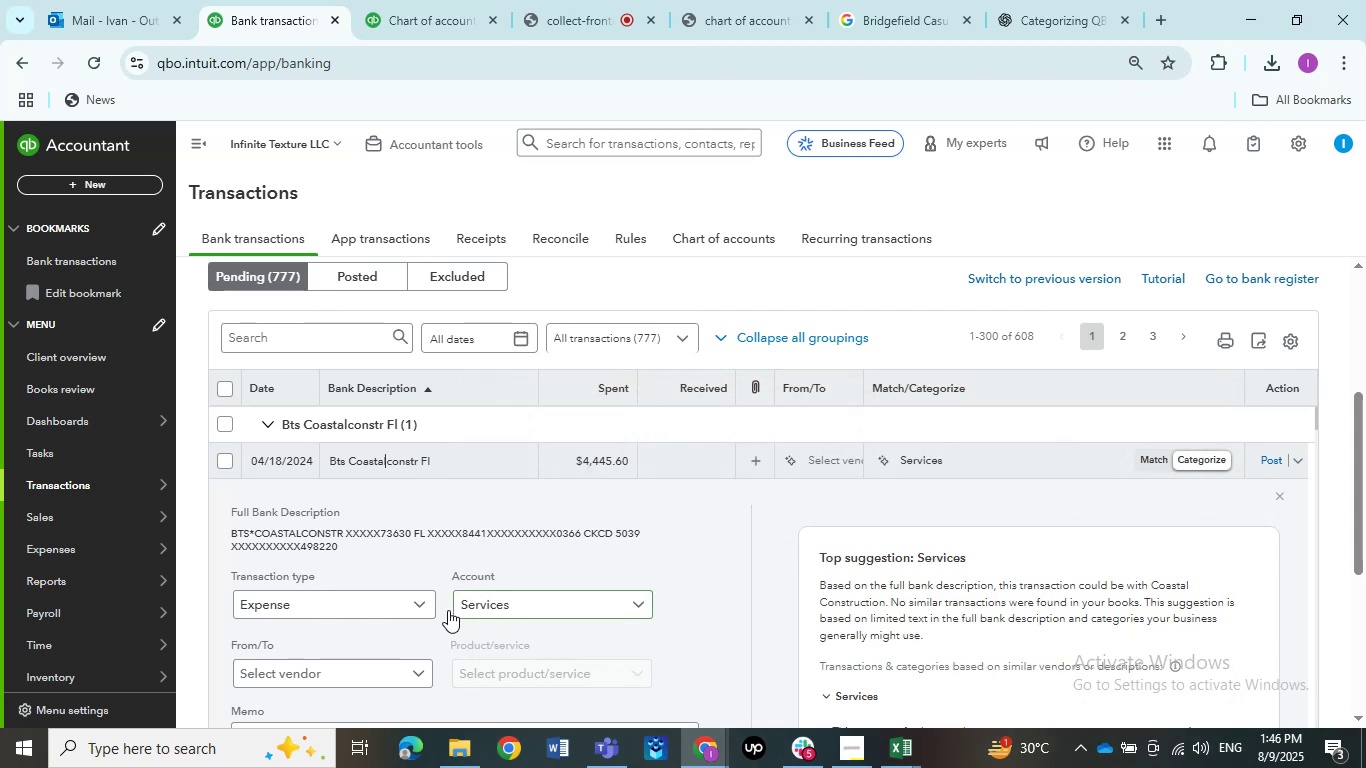 
scroll: coordinate [330, 586], scroll_direction: down, amount: 3.0
 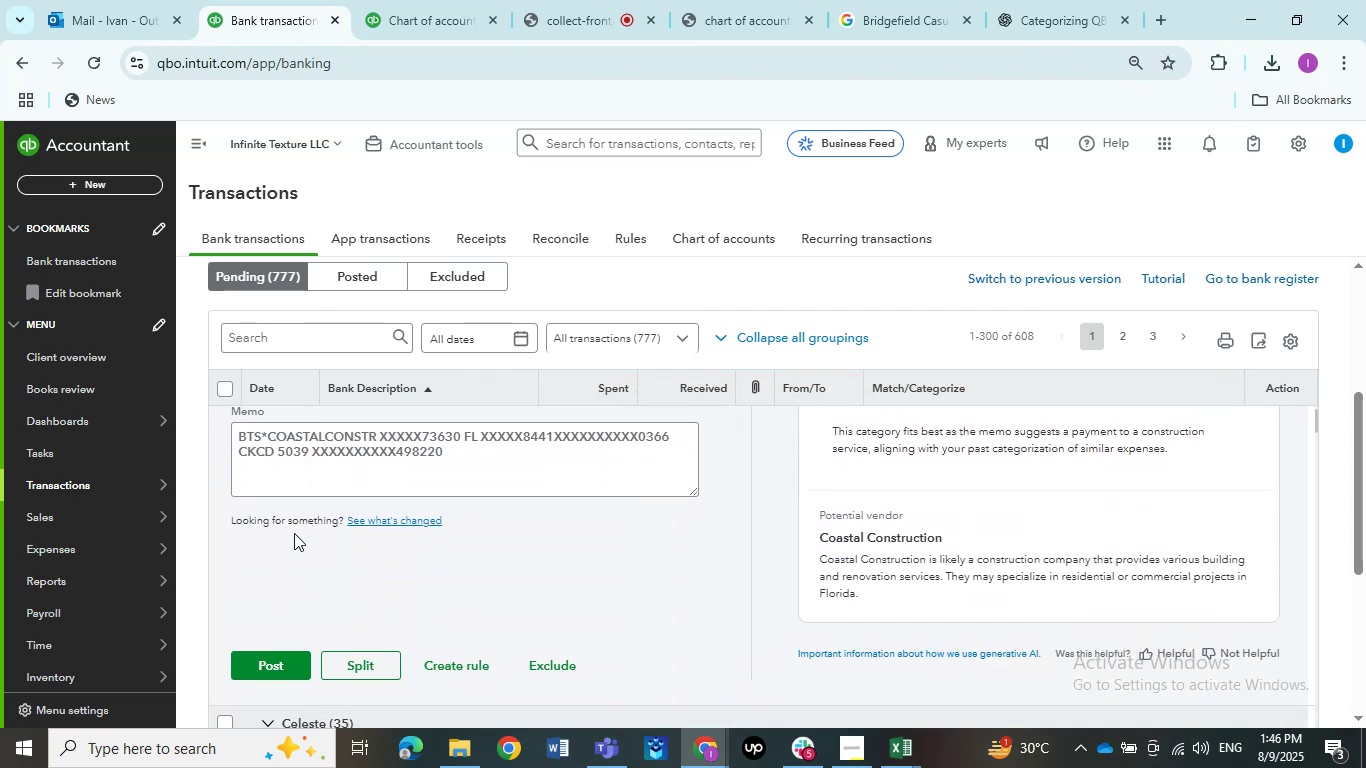 
scroll: coordinate [292, 528], scroll_direction: none, amount: 0.0
 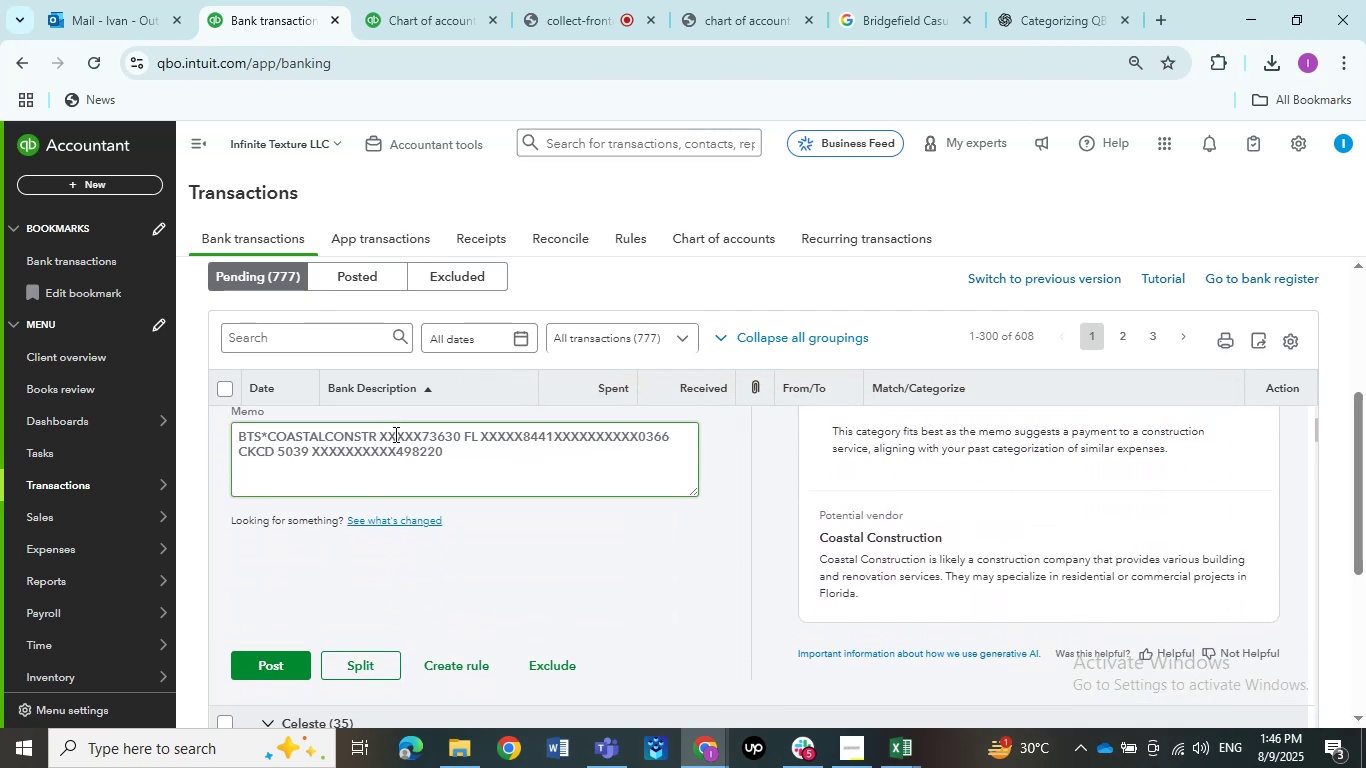 
left_click_drag(start_coordinate=[375, 434], to_coordinate=[266, 440])
 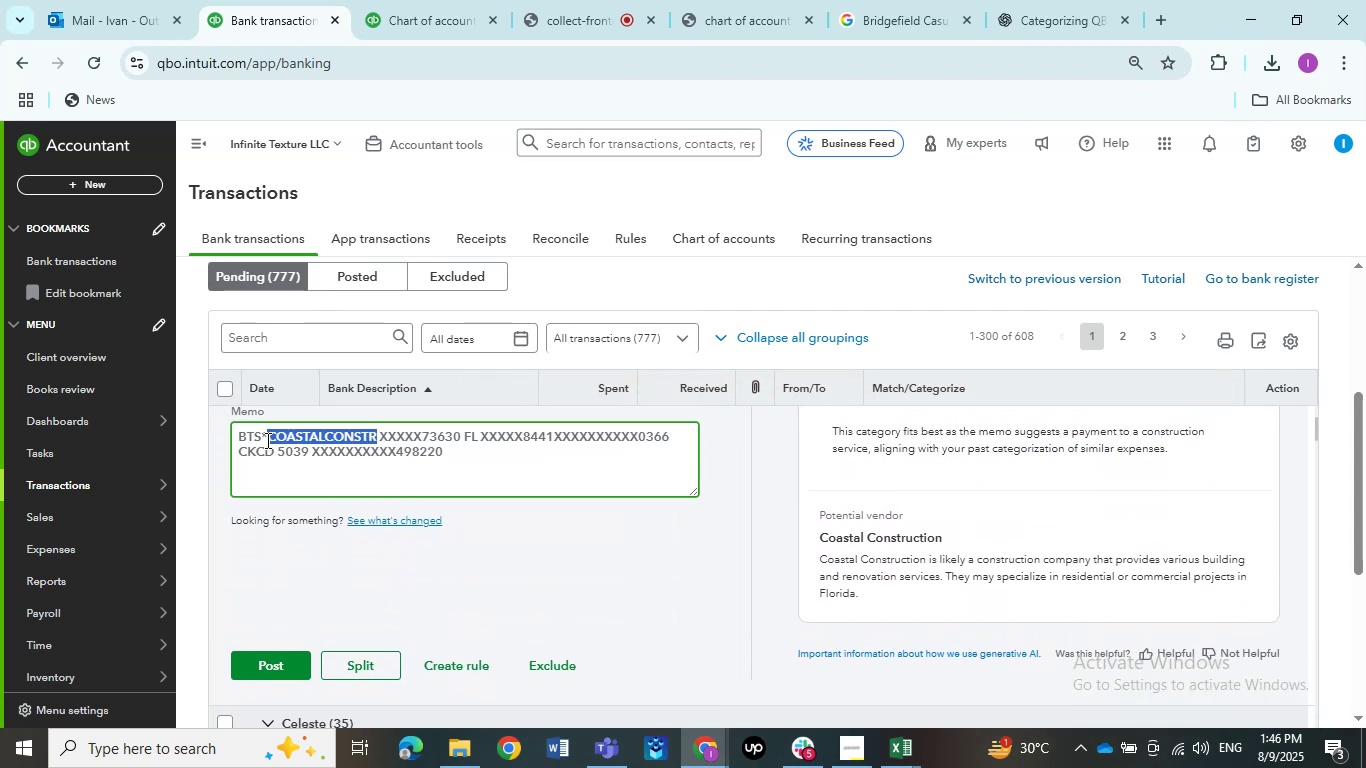 
key(Control+C)
 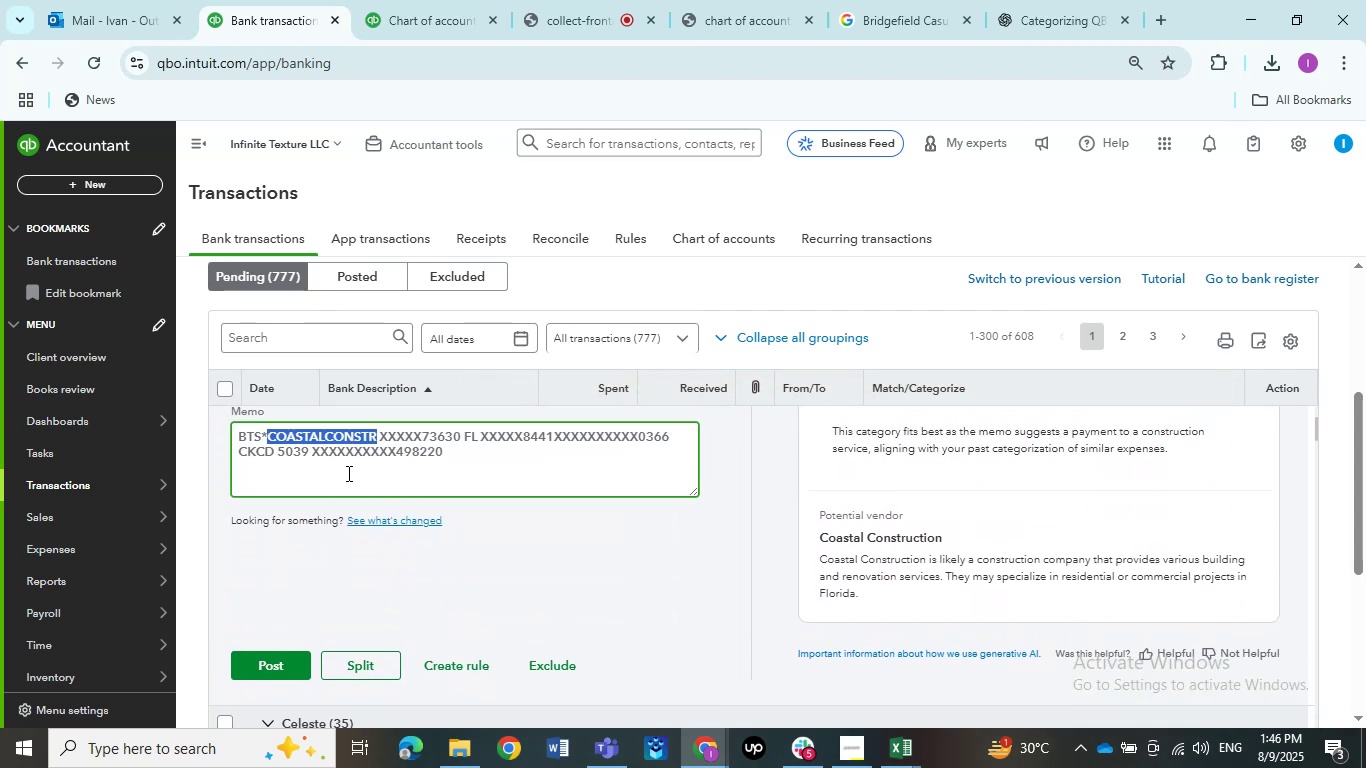 
key(Control+C)
 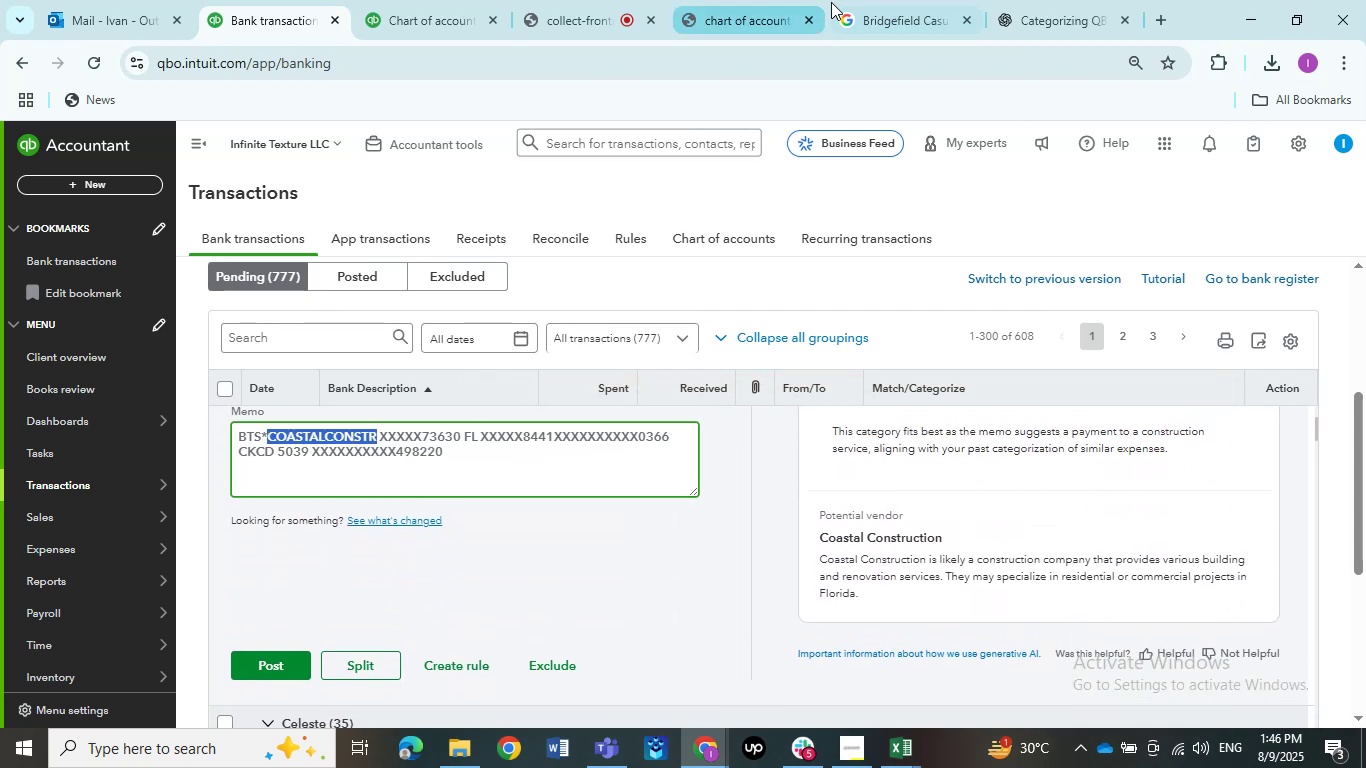 
left_click([913, 6])
 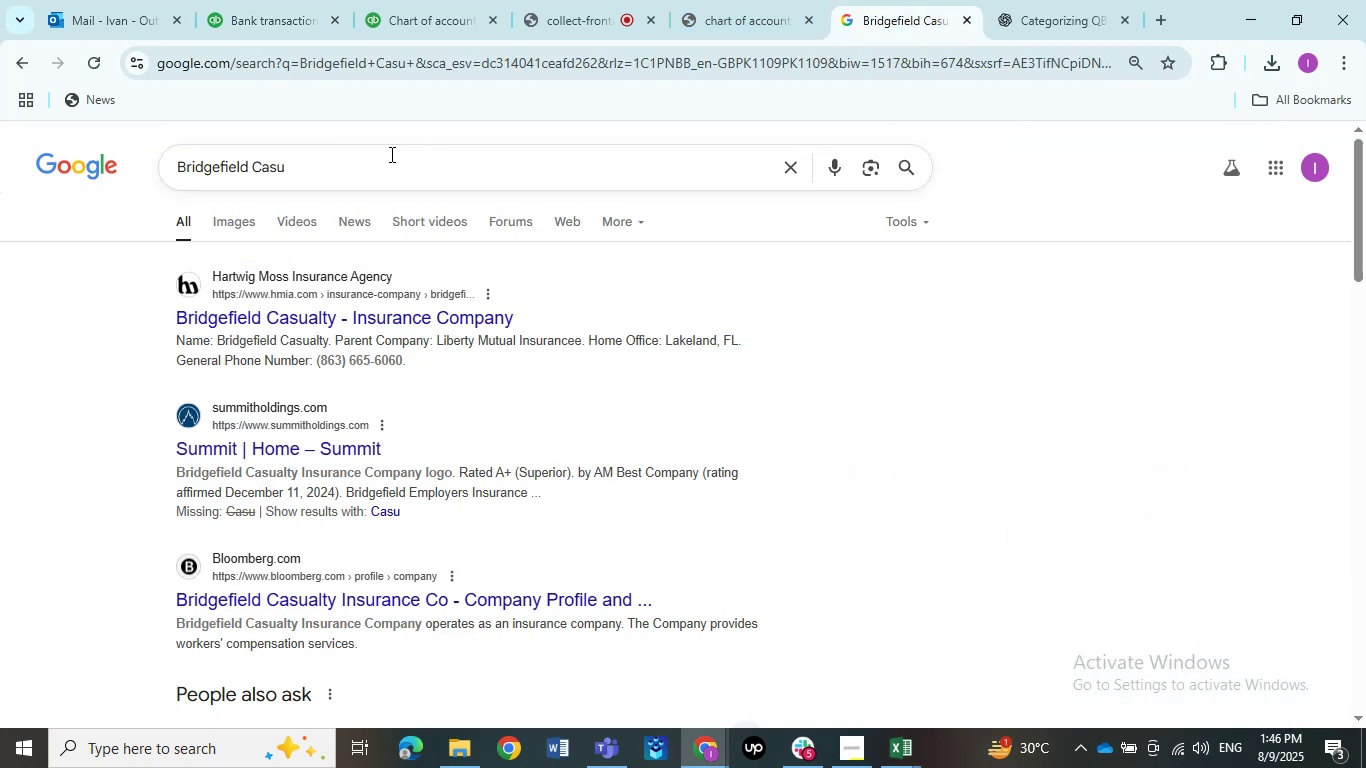 
left_click_drag(start_coordinate=[352, 175], to_coordinate=[0, 104])
 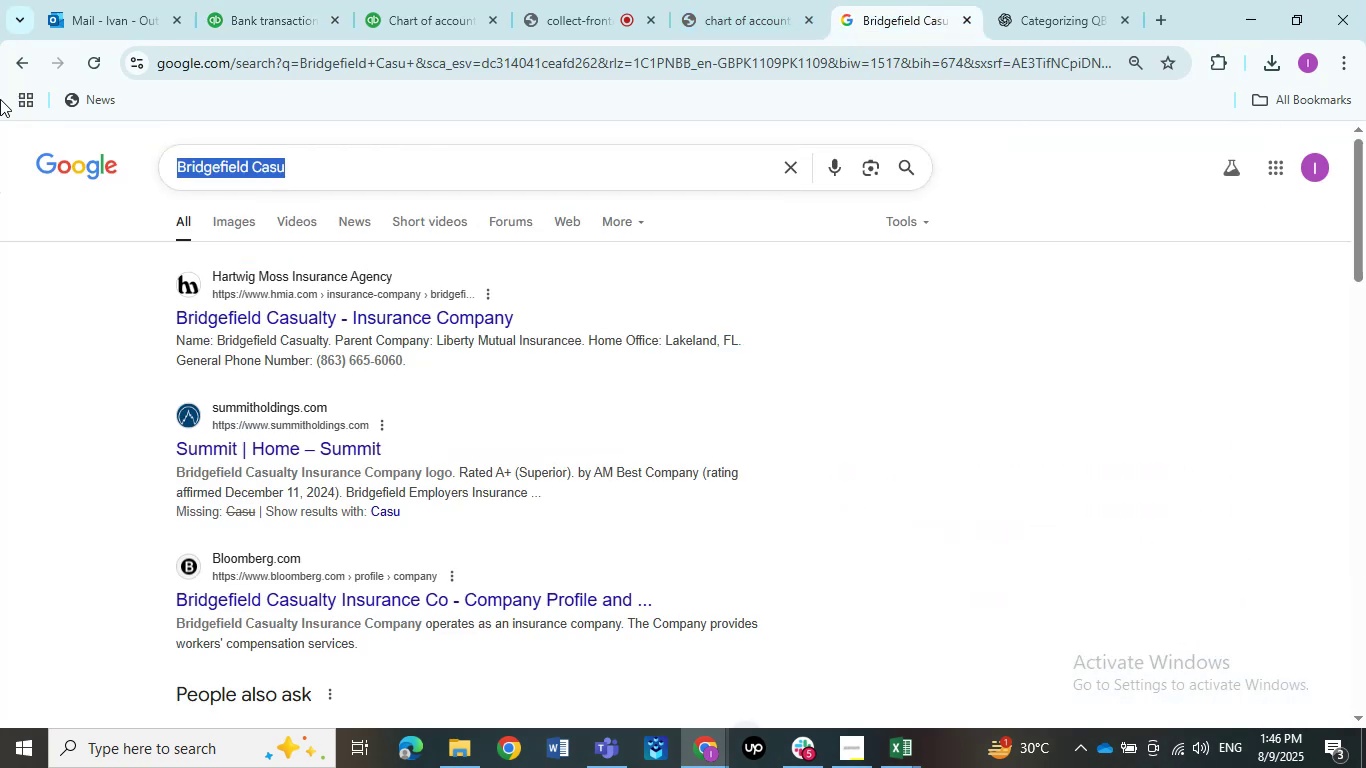 
key(Control+ControlLeft)
 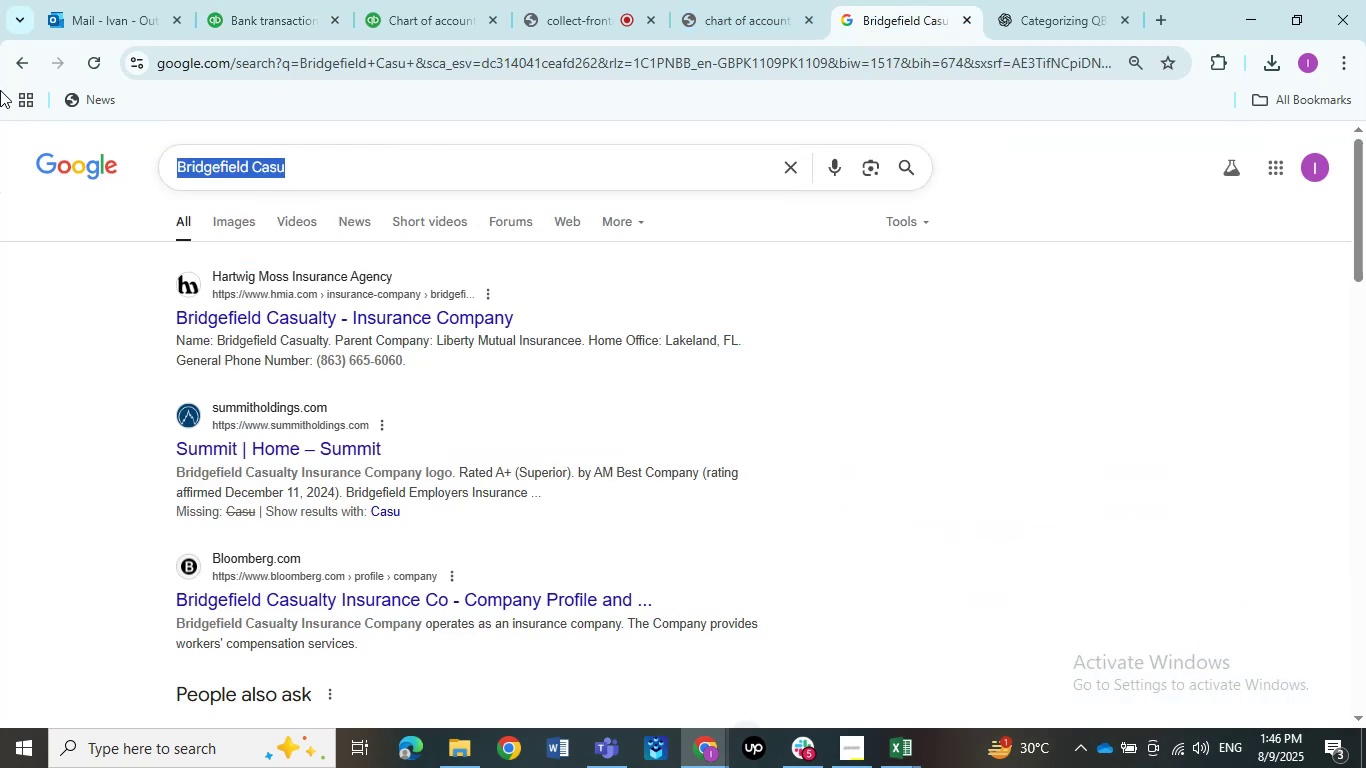 
key(Control+V)
 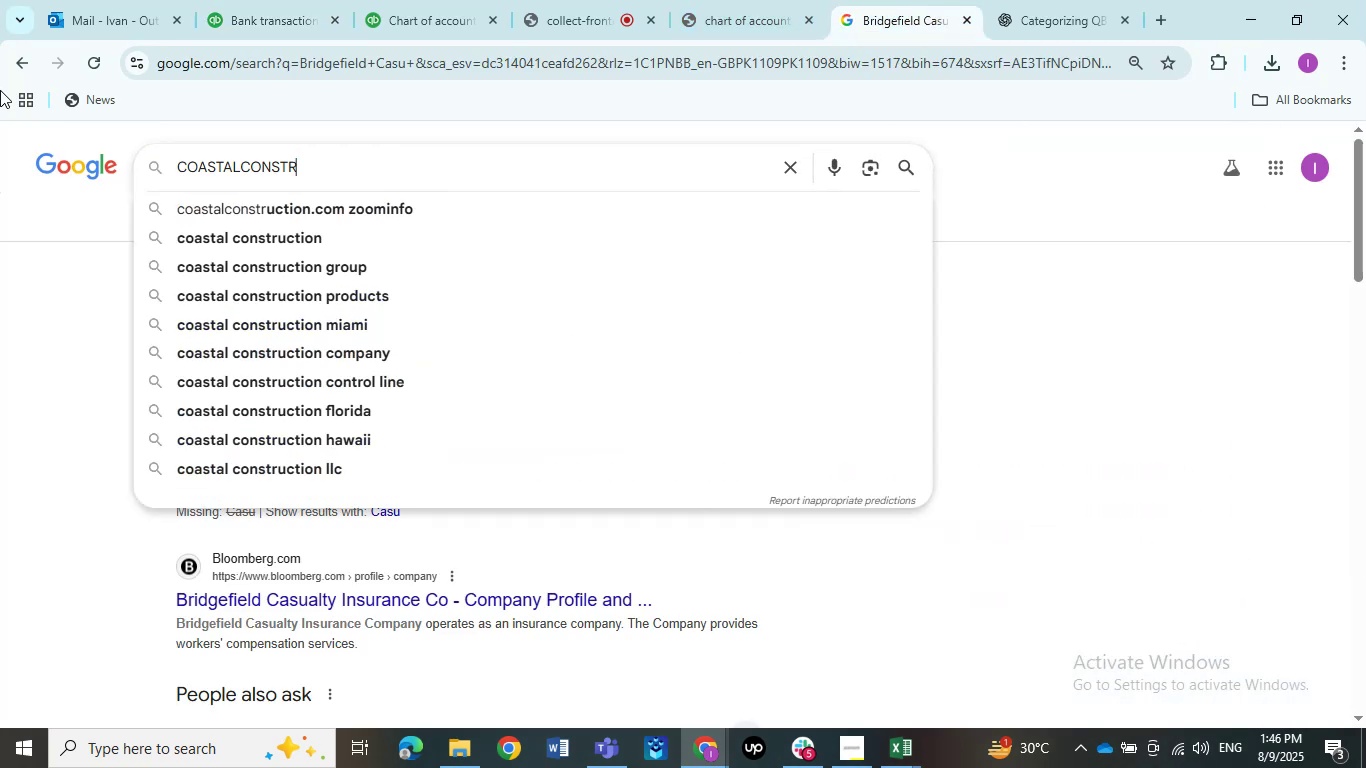 
key(NumpadEnter)
 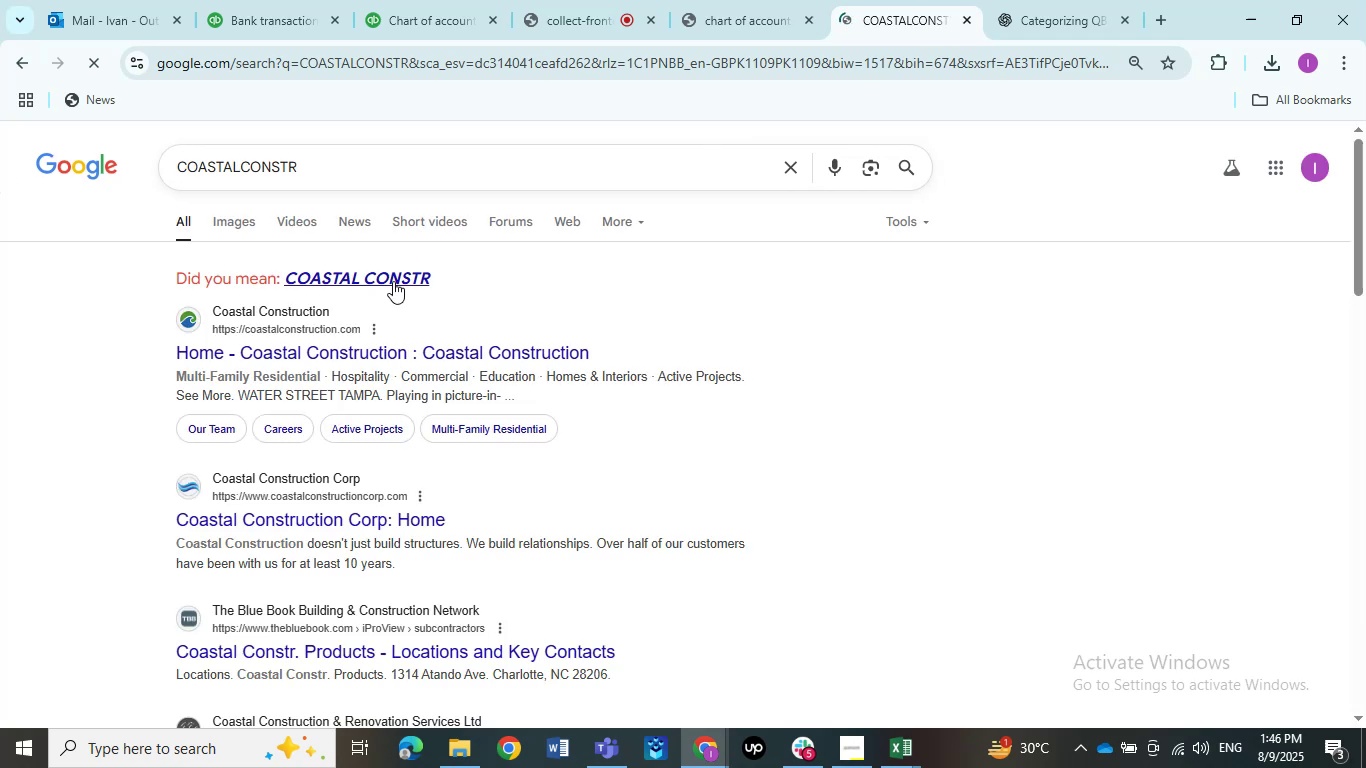 
left_click([377, 270])
 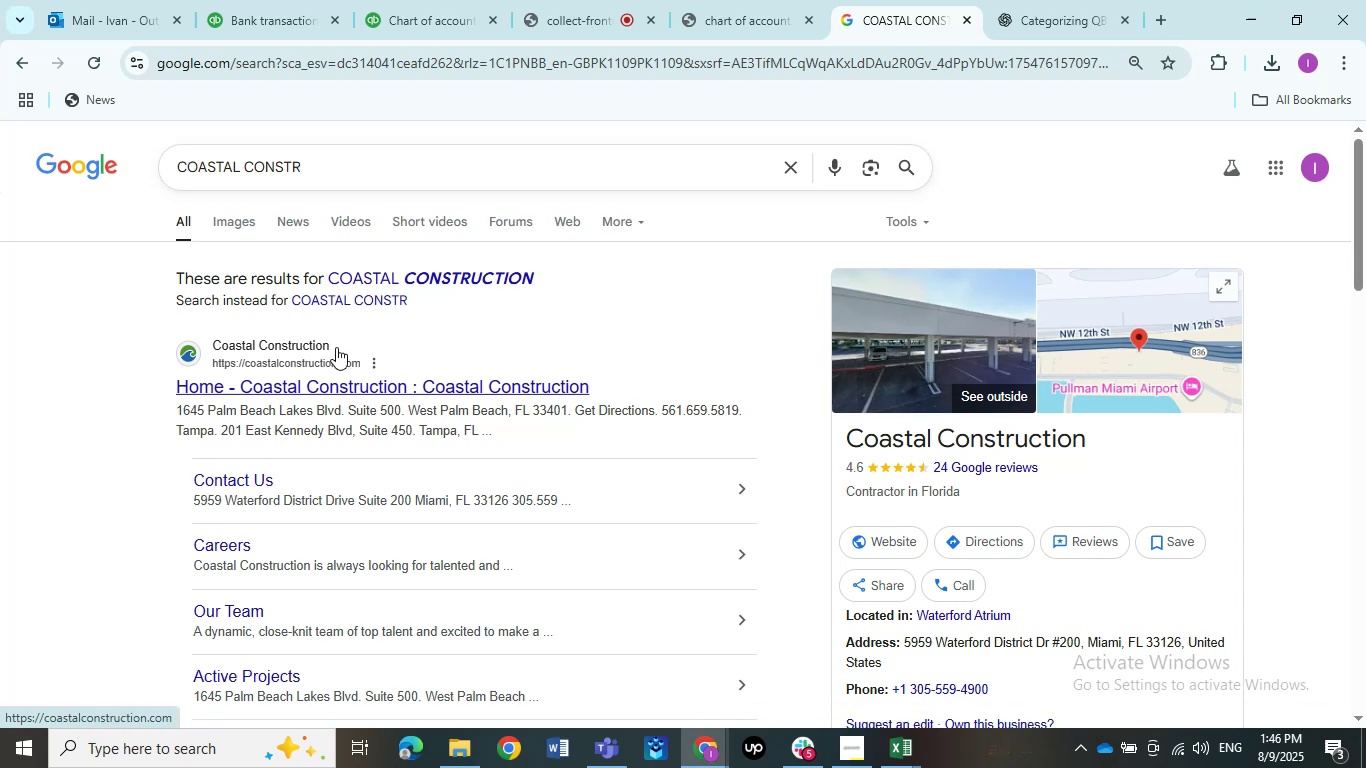 
wait(19.96)
 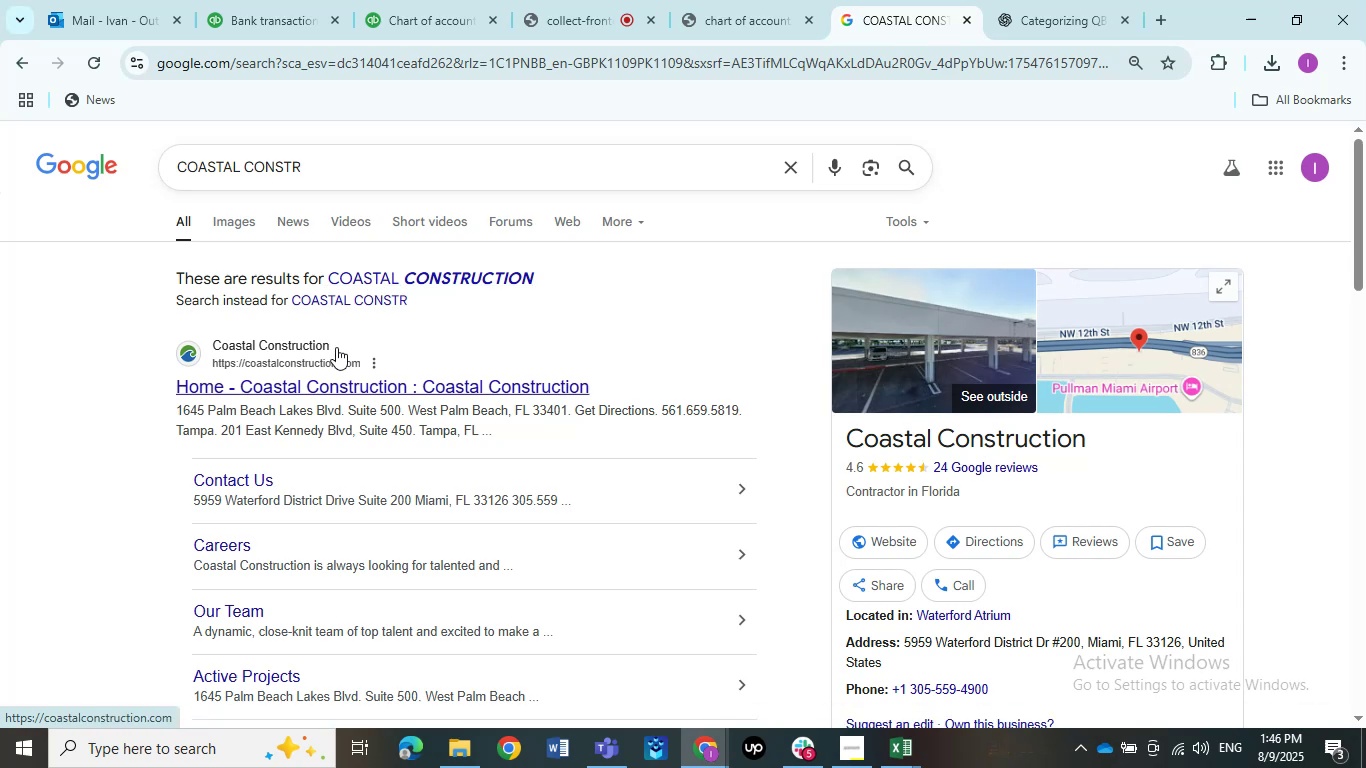 
left_click([264, 0])
 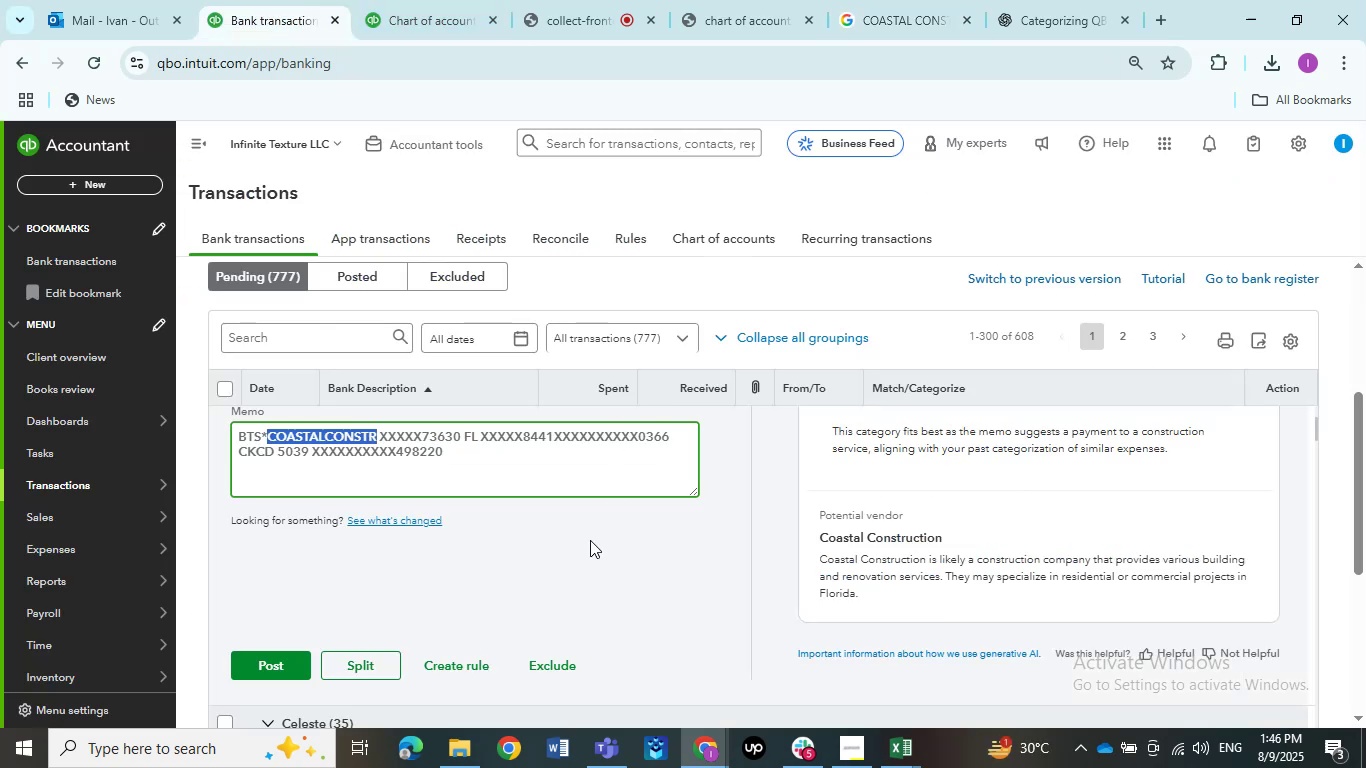 
left_click([588, 547])
 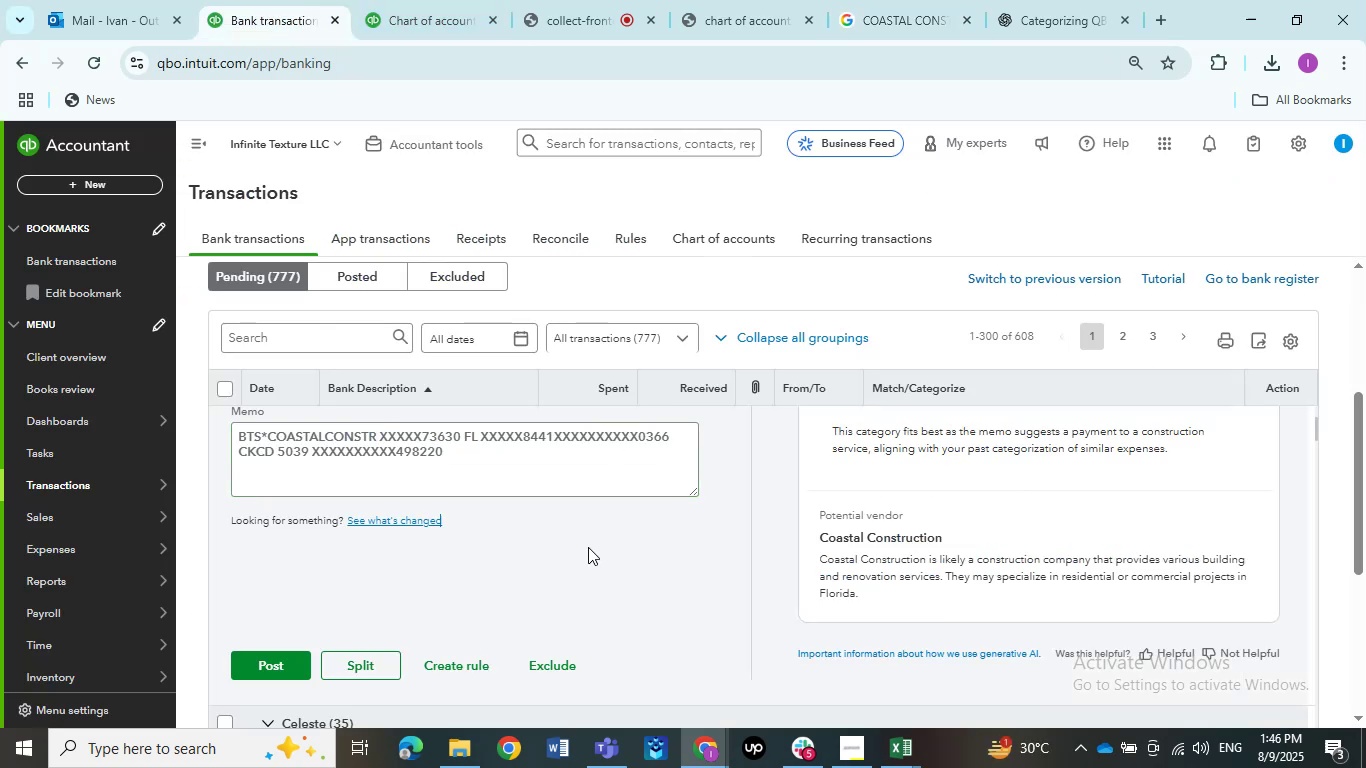 
scroll: coordinate [683, 461], scroll_direction: up, amount: 3.0
 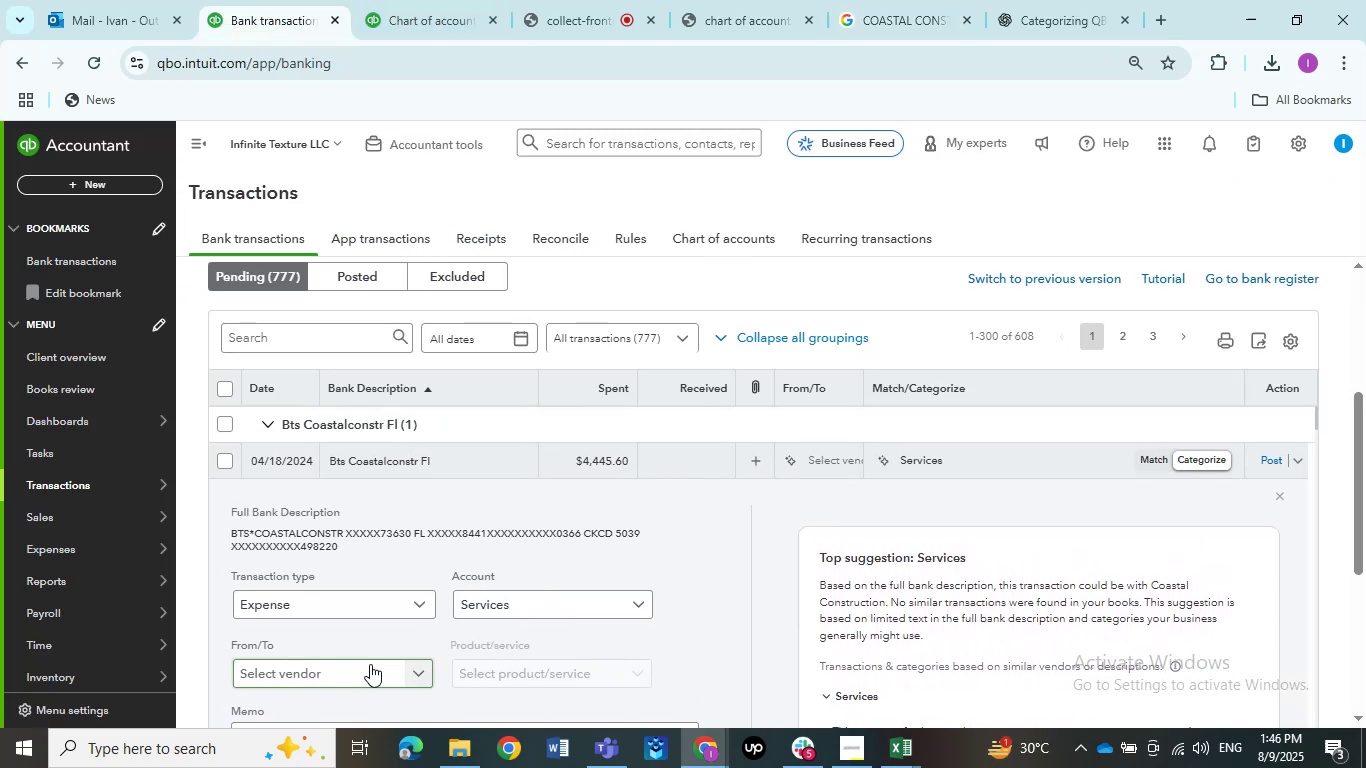 
left_click([488, 603])
 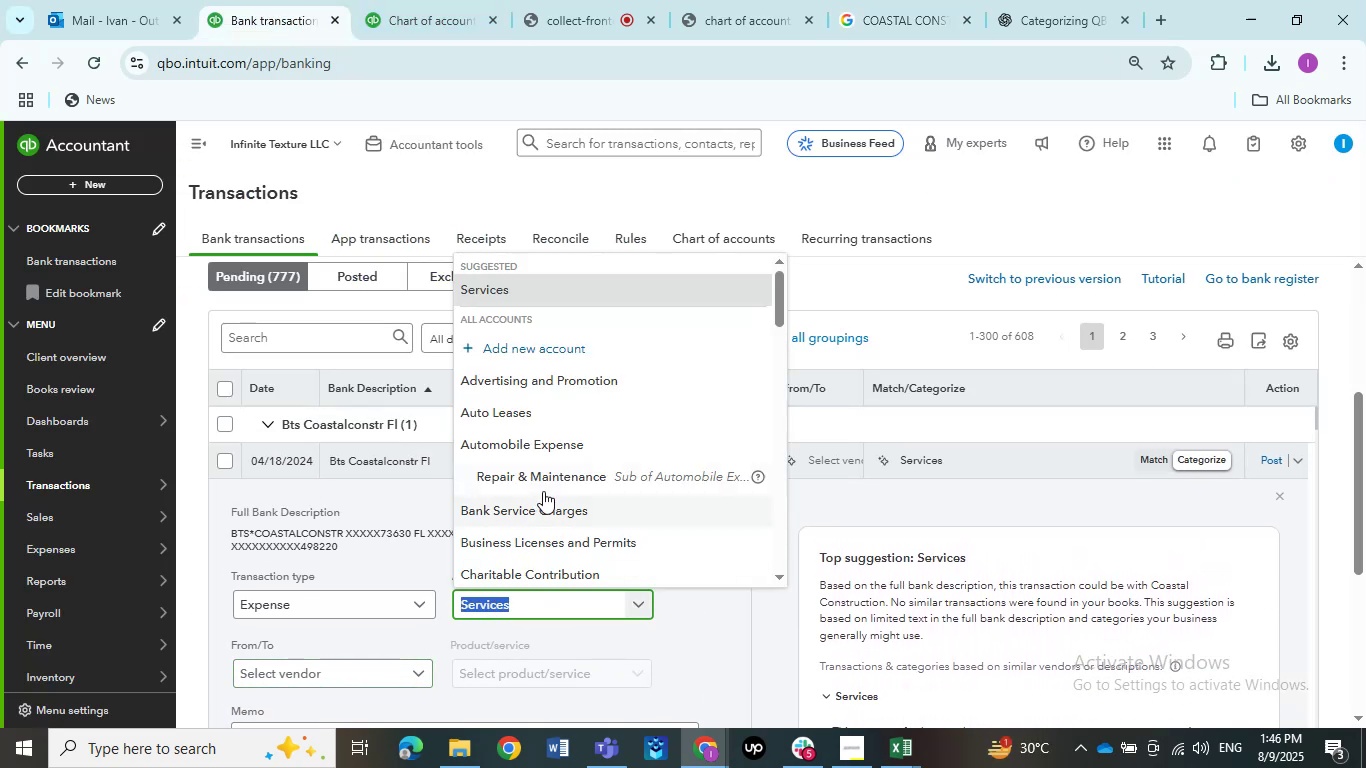 
scroll: coordinate [546, 491], scroll_direction: down, amount: 7.0
 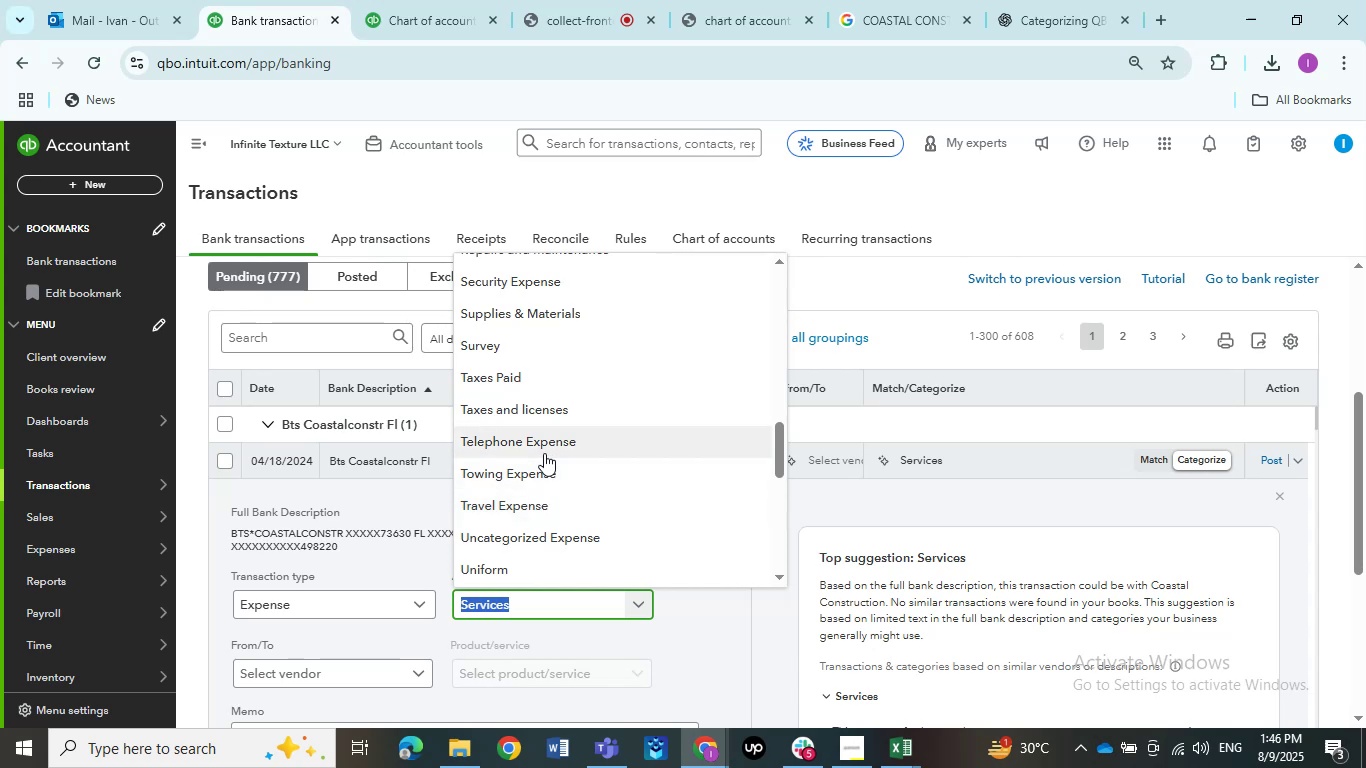 
wait(18.25)
 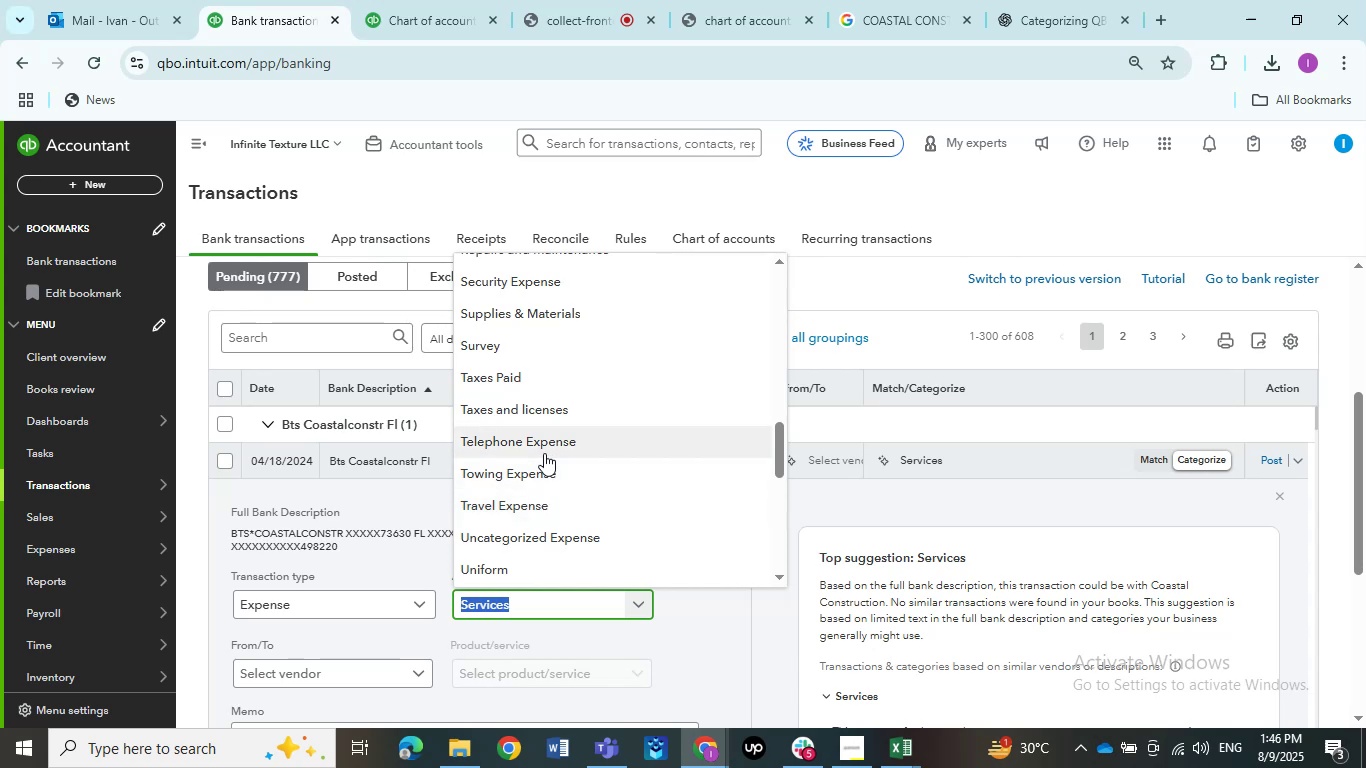 
type(supplies)
 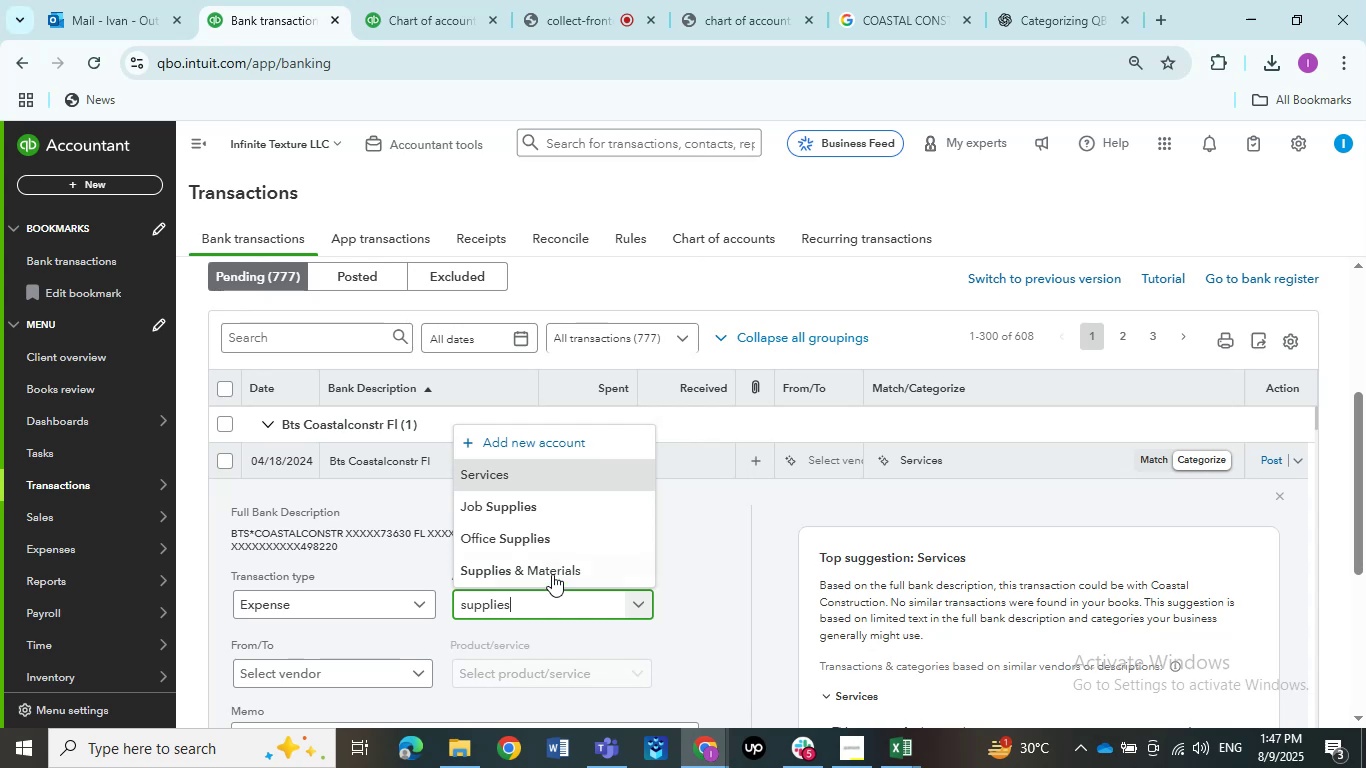 
left_click([550, 572])
 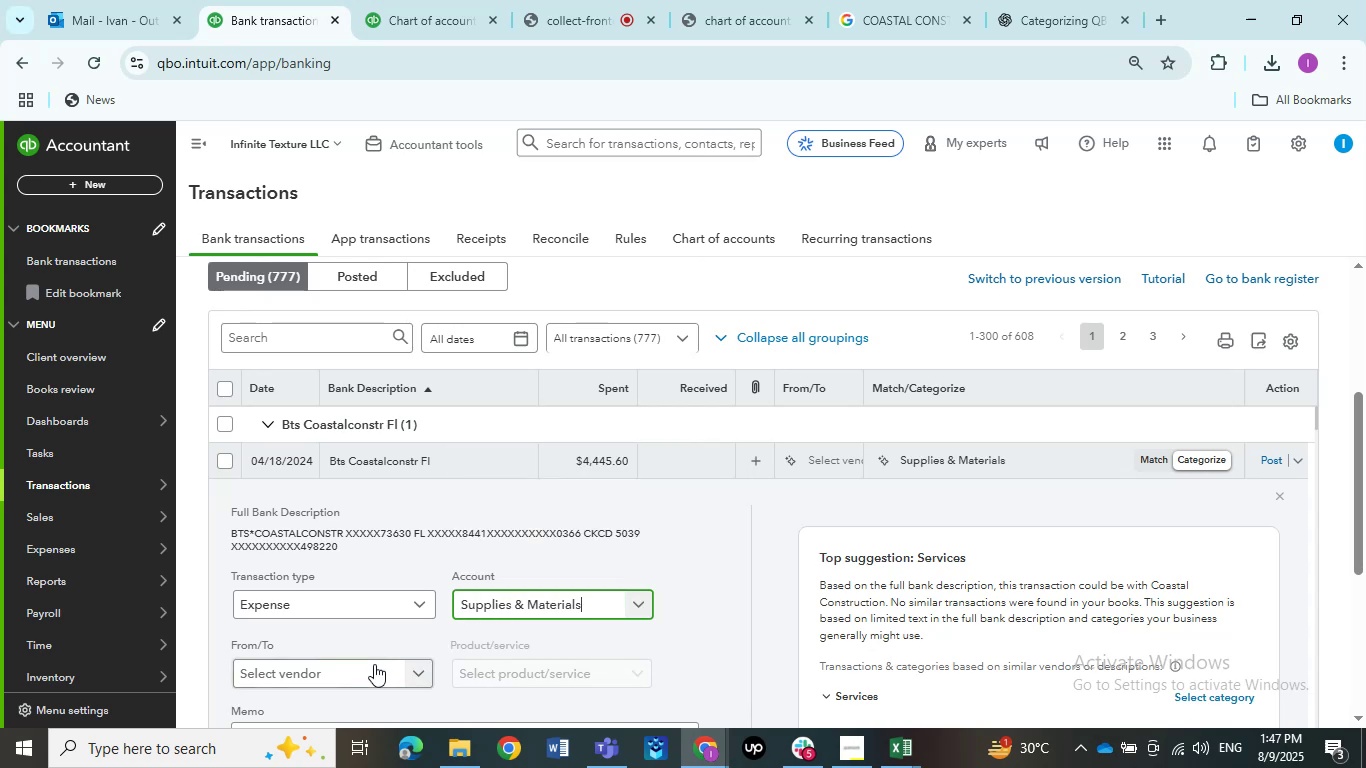 
left_click([370, 672])
 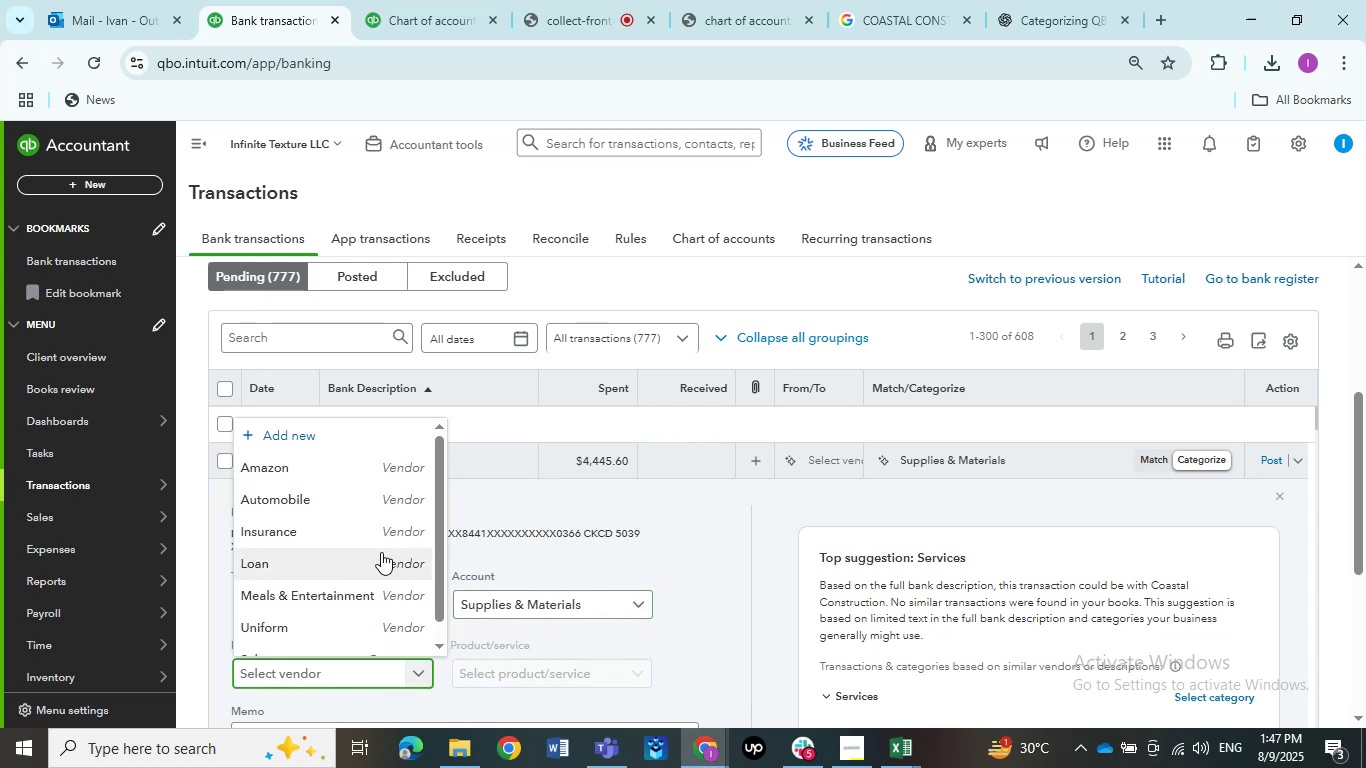 
scroll: coordinate [353, 543], scroll_direction: down, amount: 2.0
 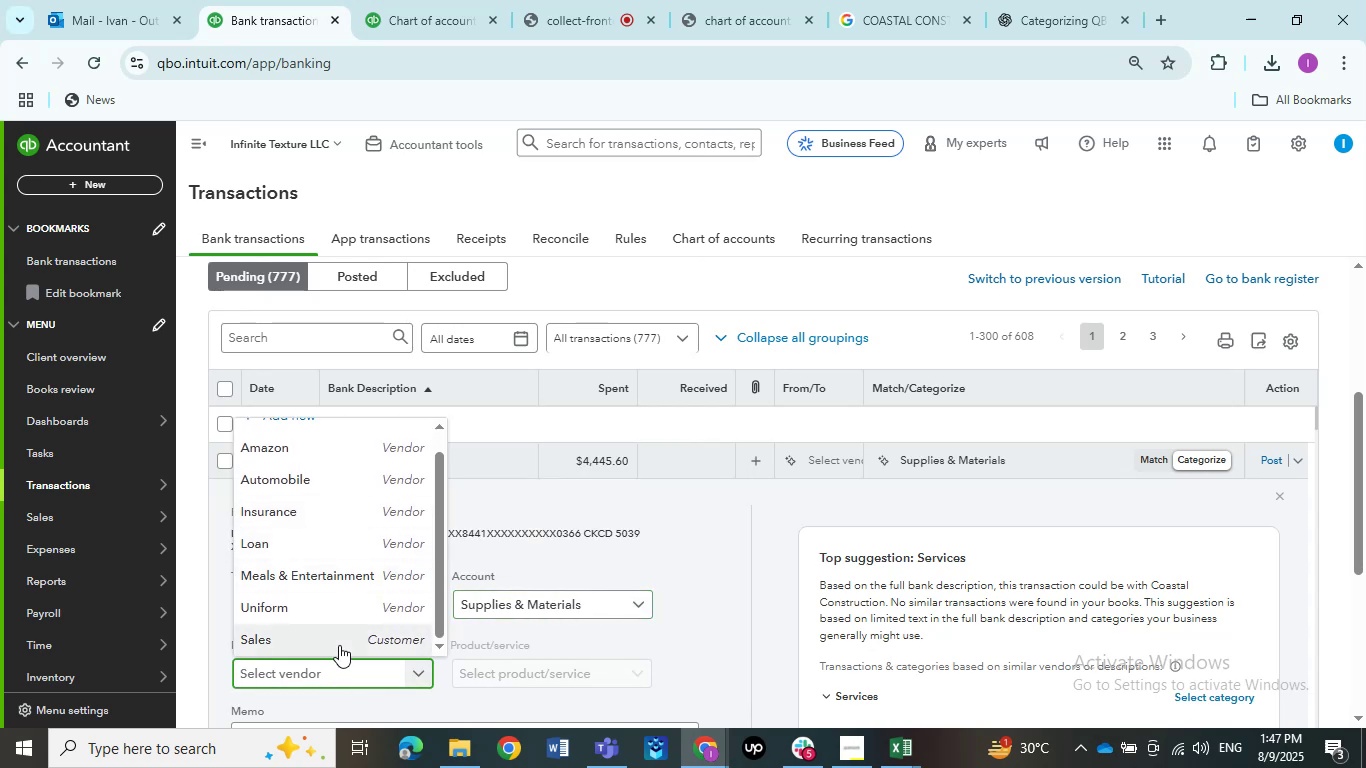 
scroll: coordinate [337, 597], scroll_direction: none, amount: 0.0
 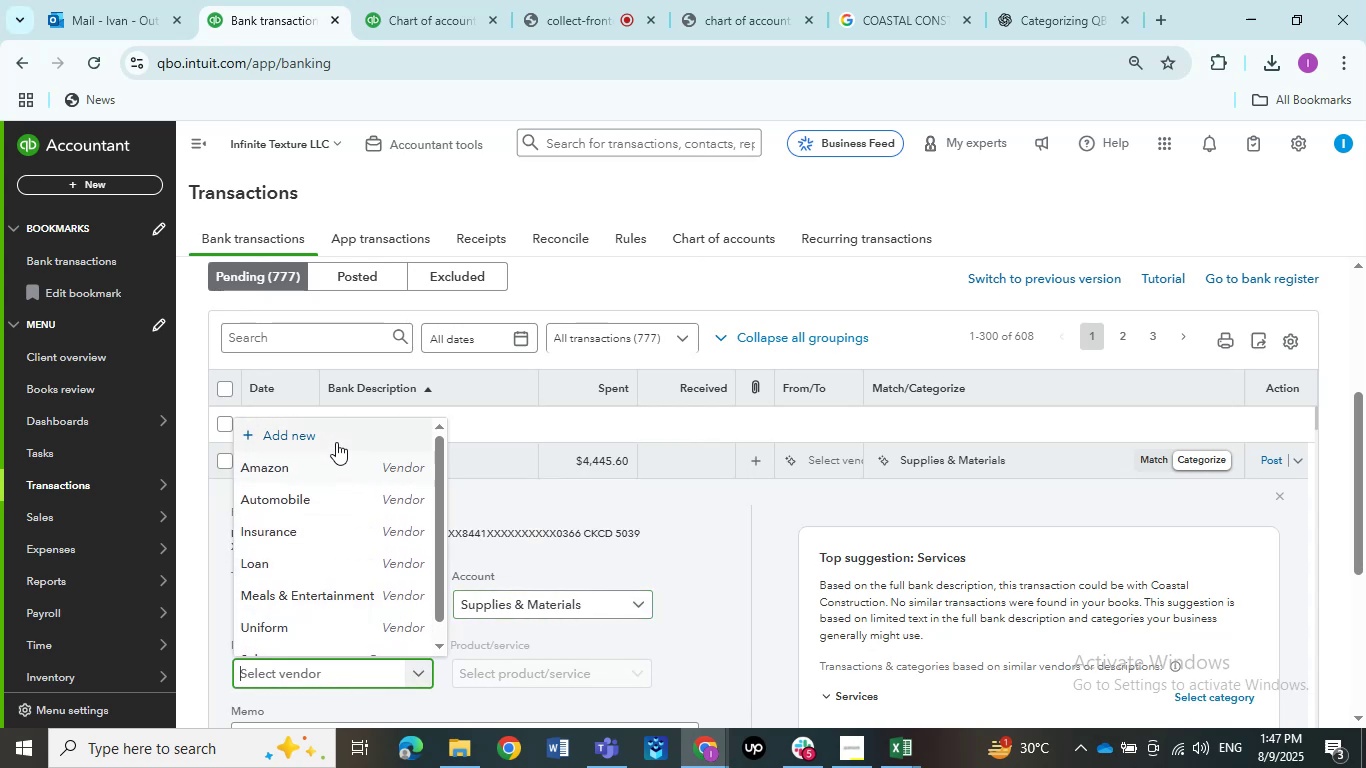 
left_click([335, 435])
 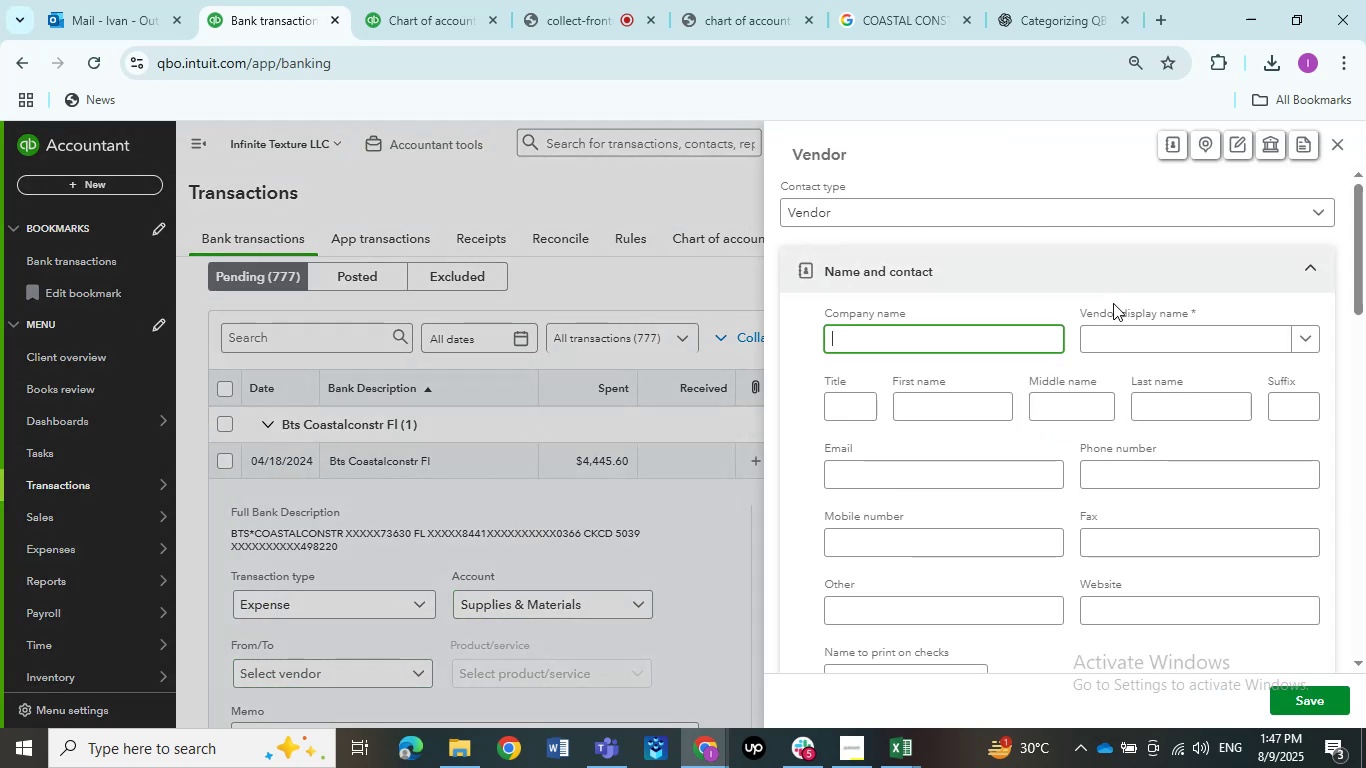 
left_click([1101, 346])
 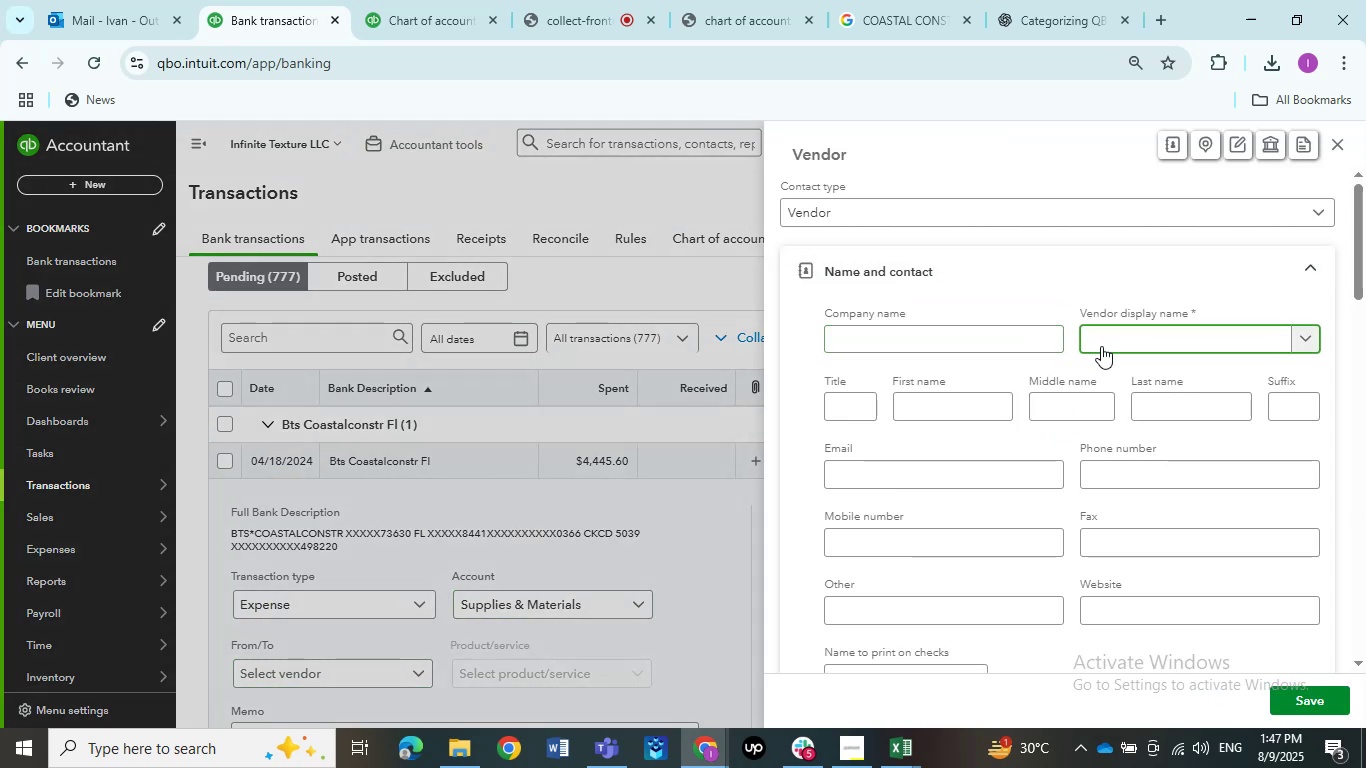 
type(Supplies)
 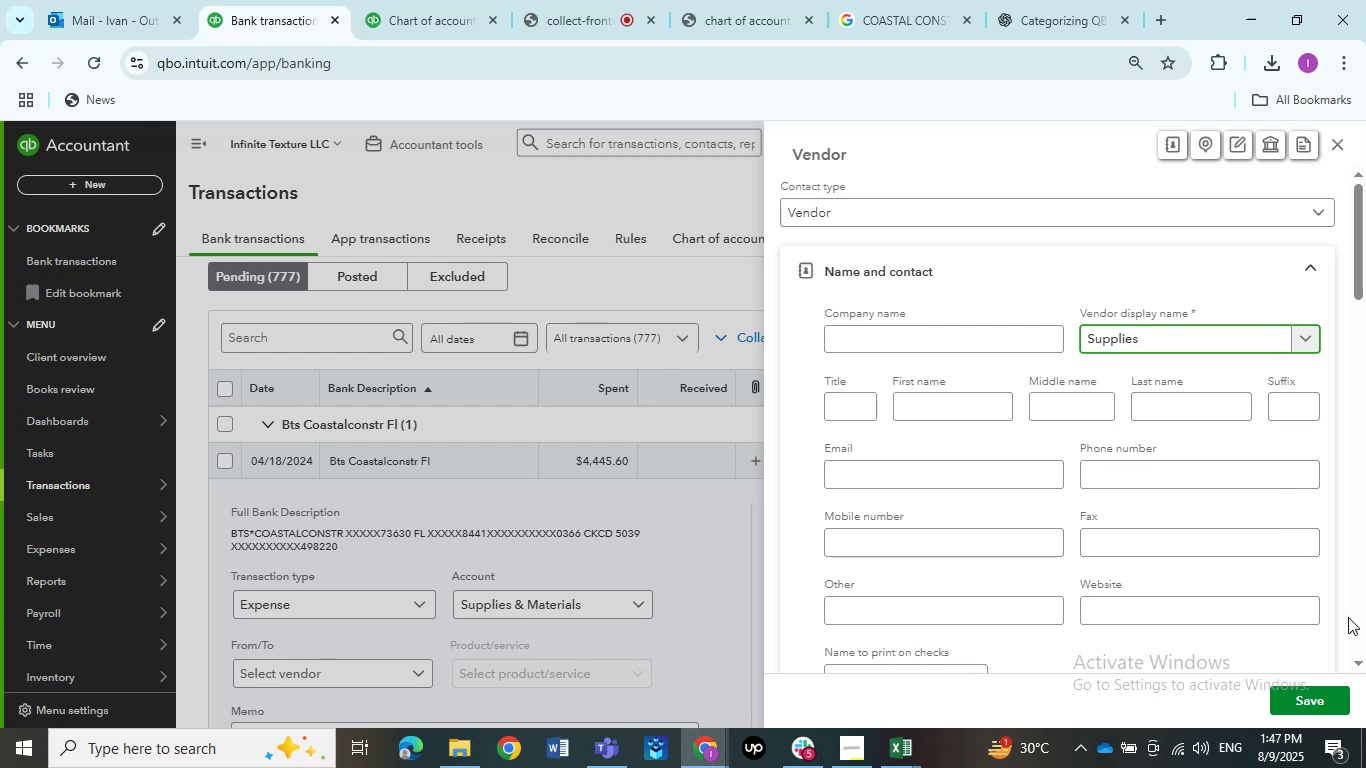 
left_click([1327, 700])
 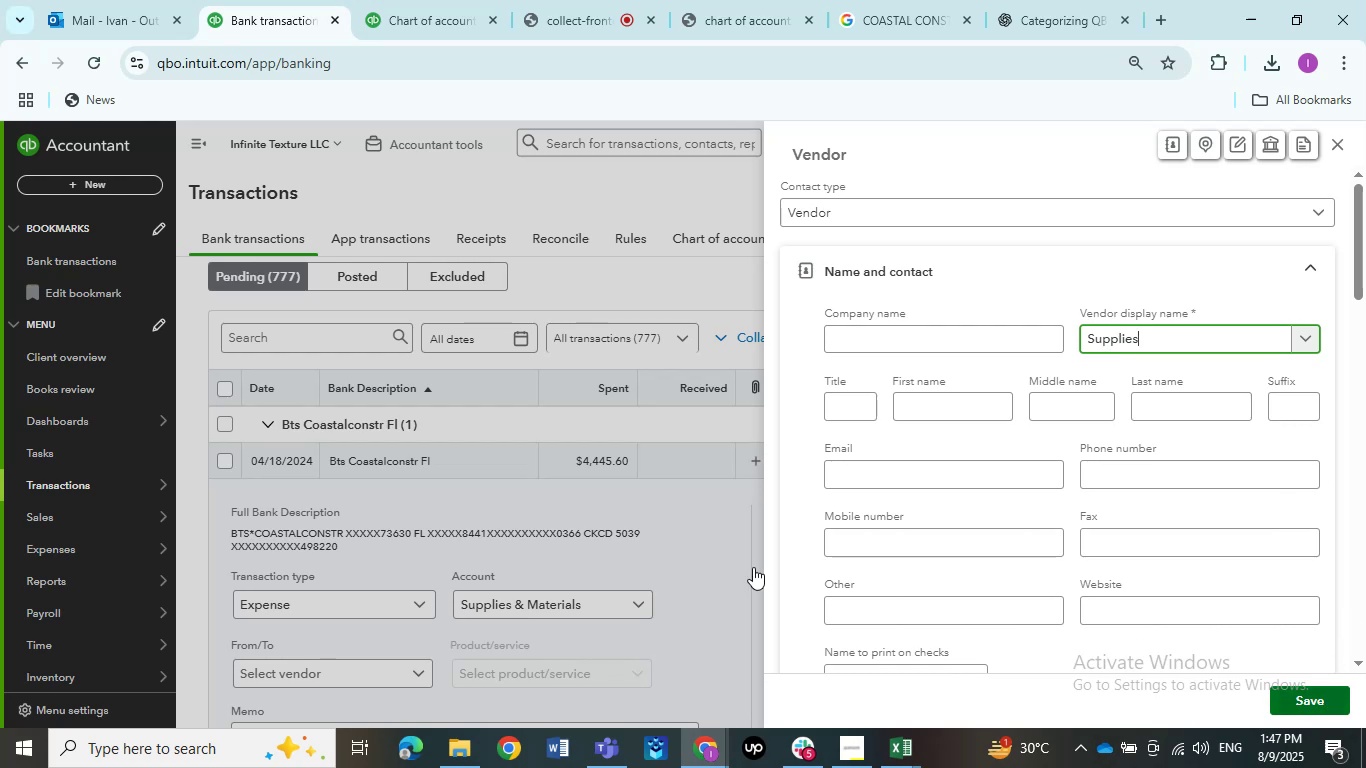 
mouse_move([674, 533])
 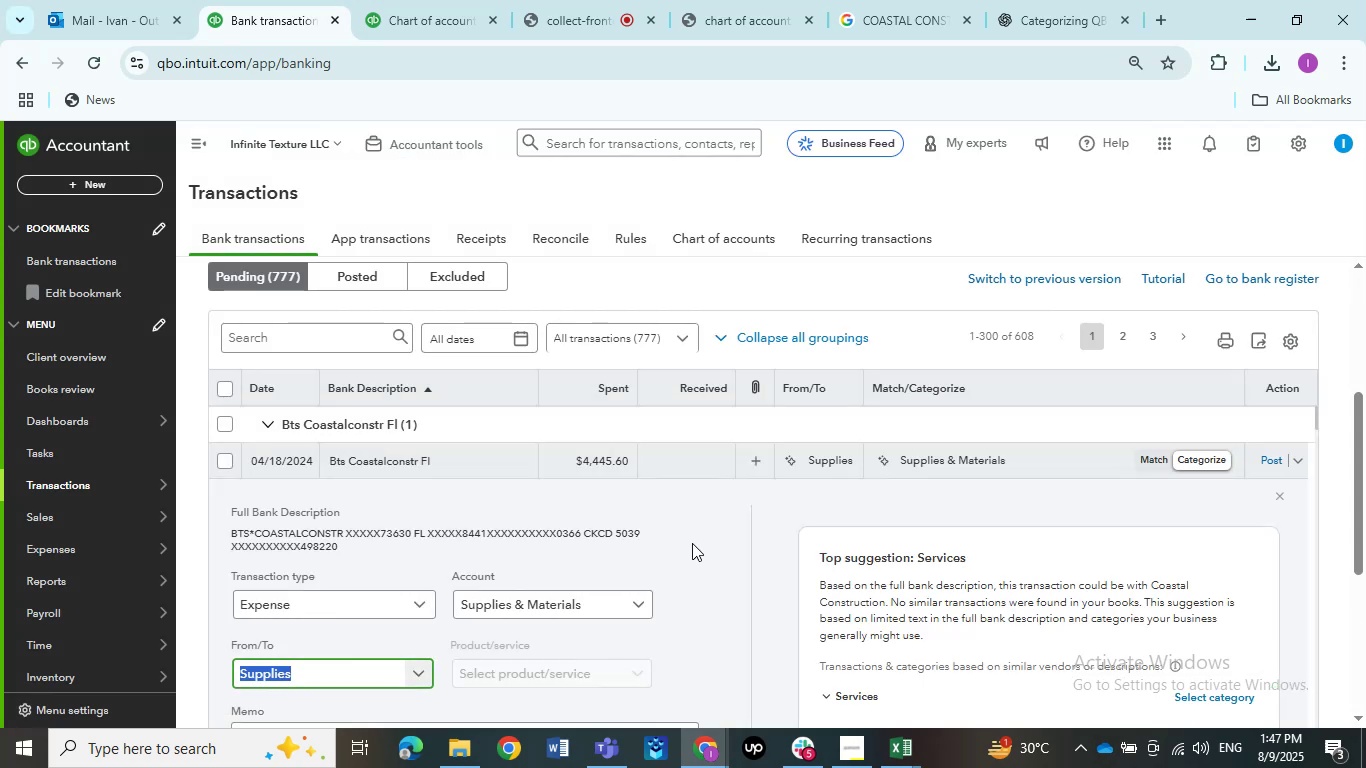 
left_click([692, 543])
 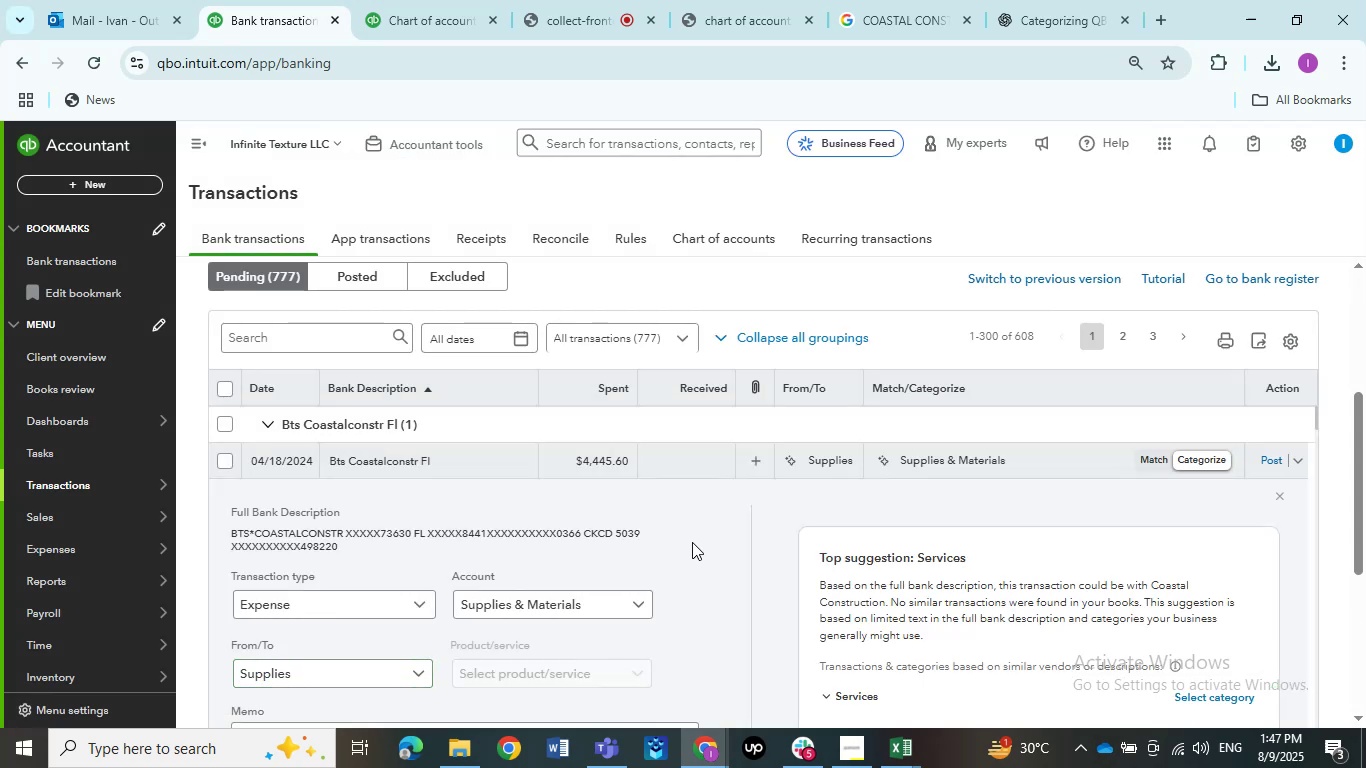 
scroll: coordinate [692, 542], scroll_direction: down, amount: 2.0
 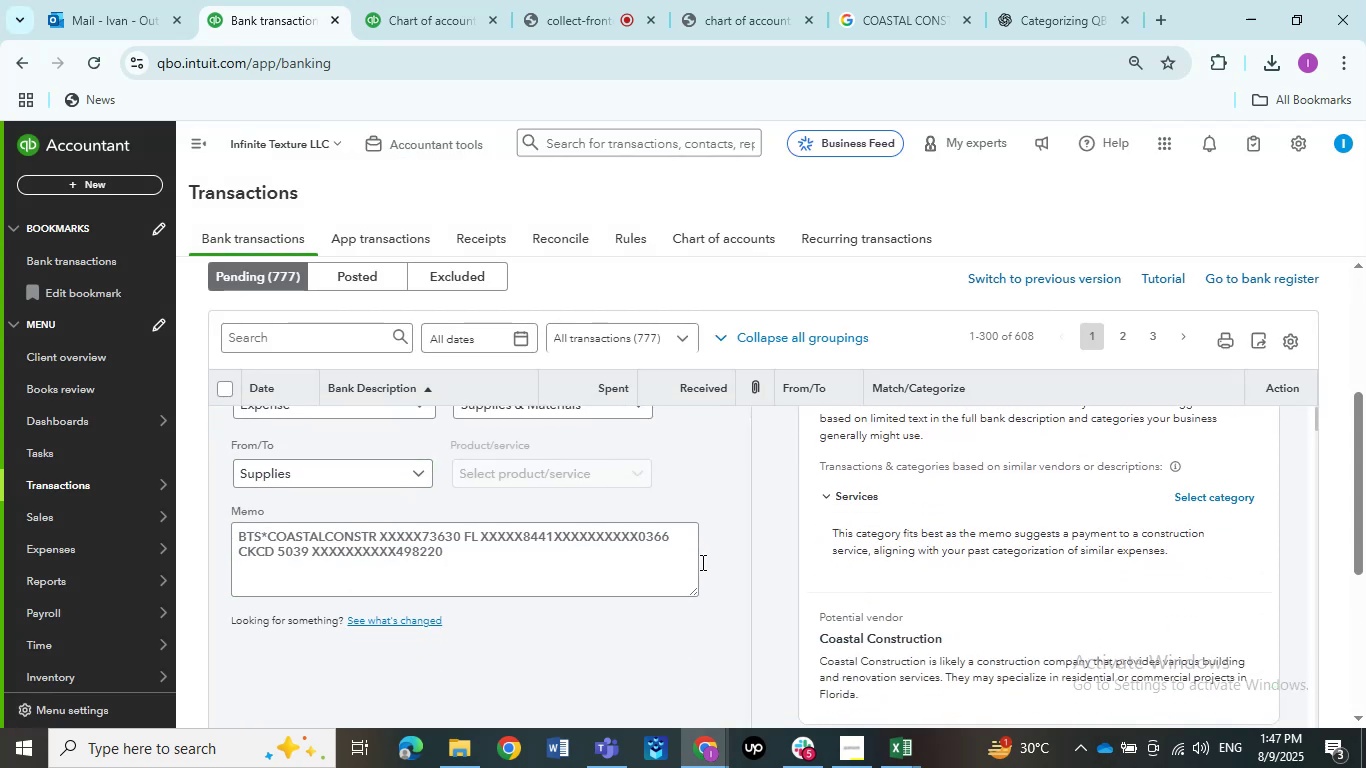 
scroll: coordinate [698, 552], scroll_direction: up, amount: 4.0
 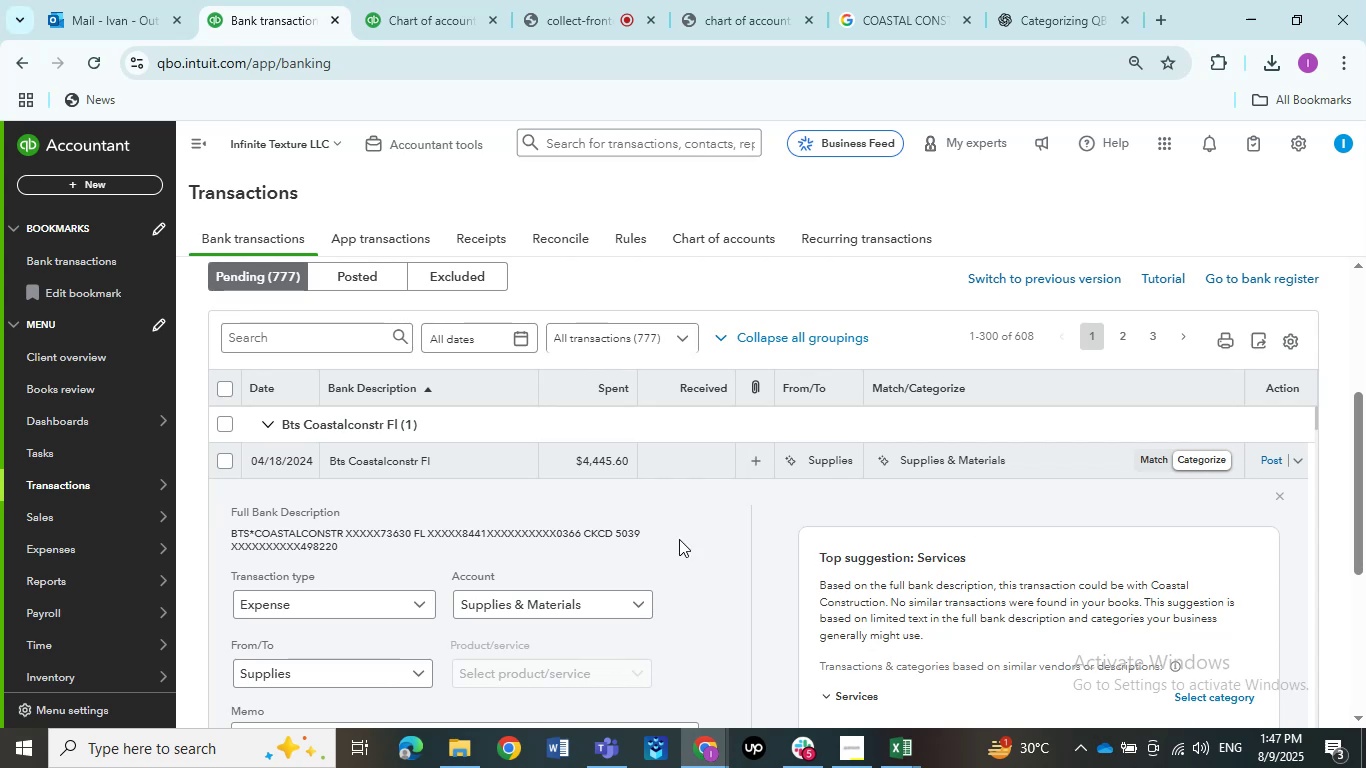 
scroll: coordinate [681, 544], scroll_direction: down, amount: 4.0
 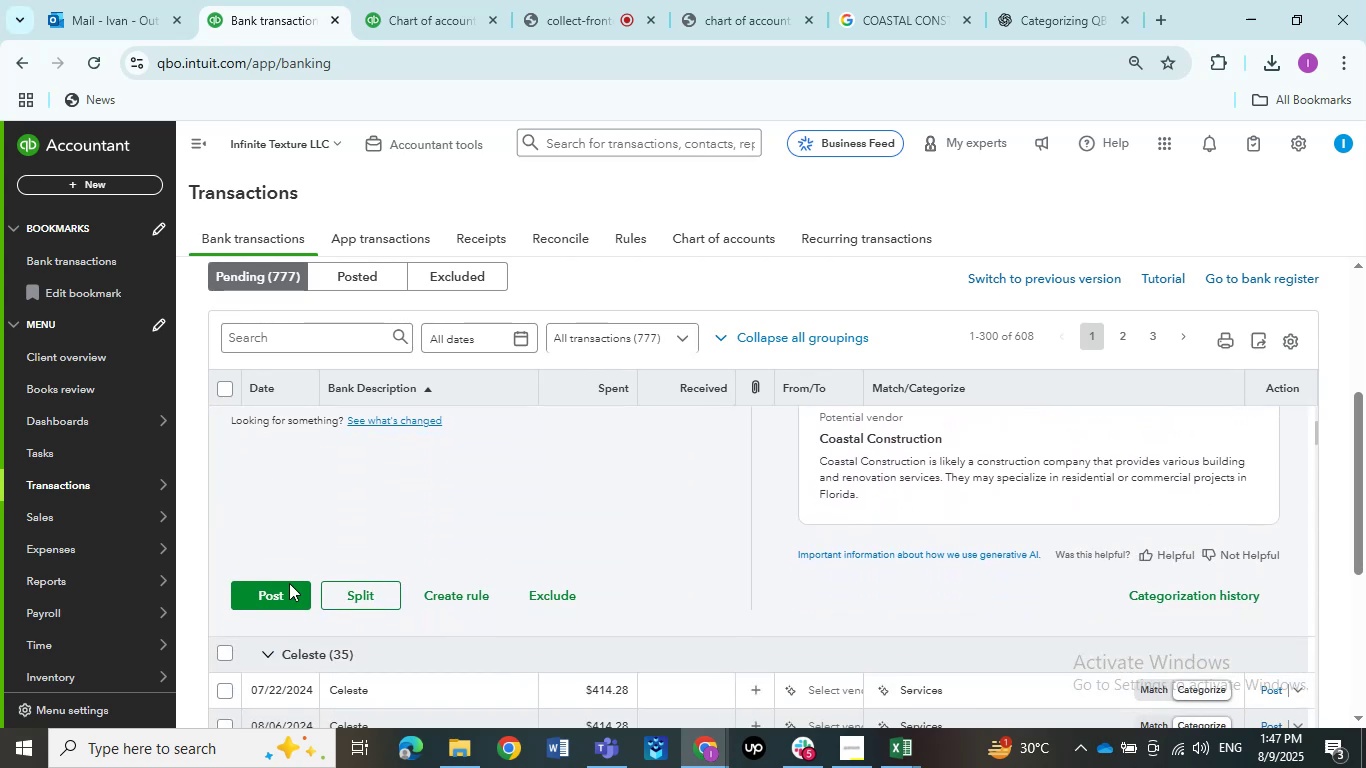 
left_click([278, 590])
 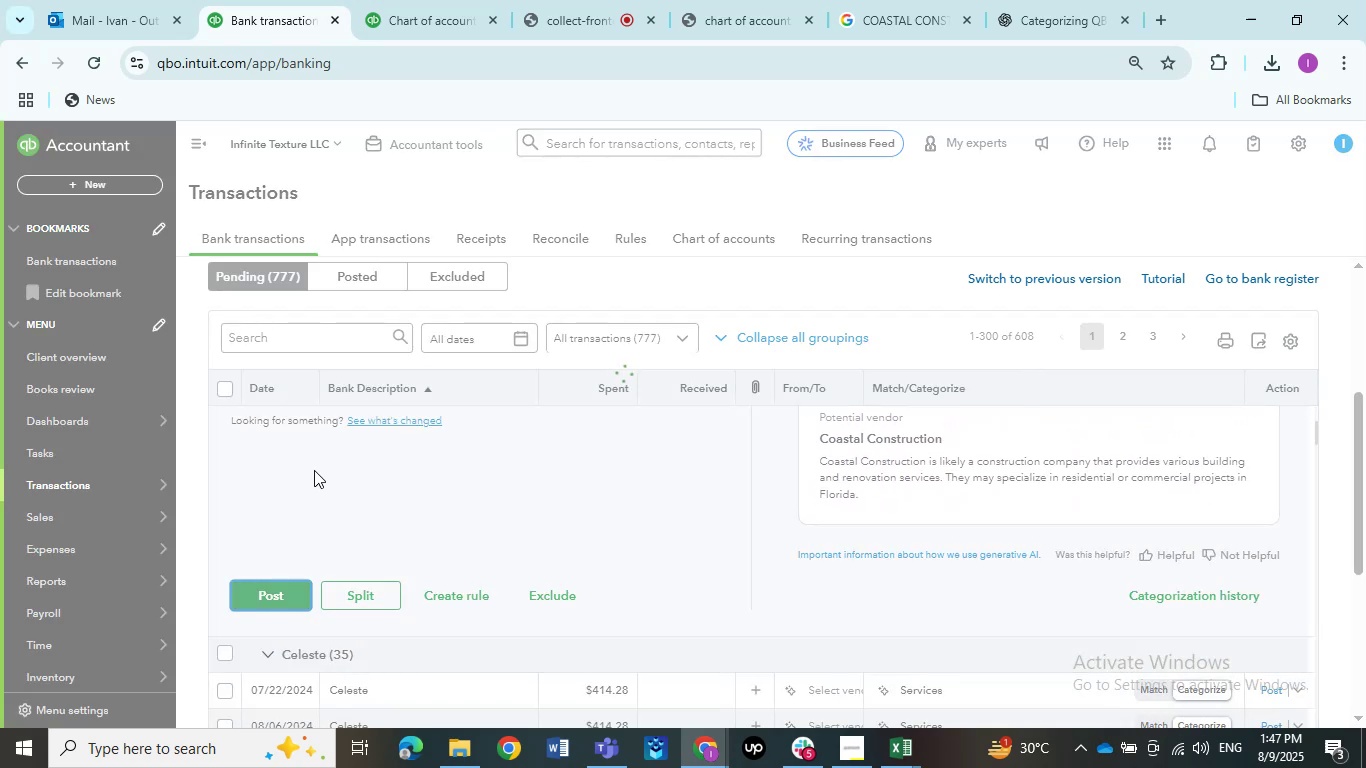 
scroll: coordinate [392, 449], scroll_direction: up, amount: 8.0
 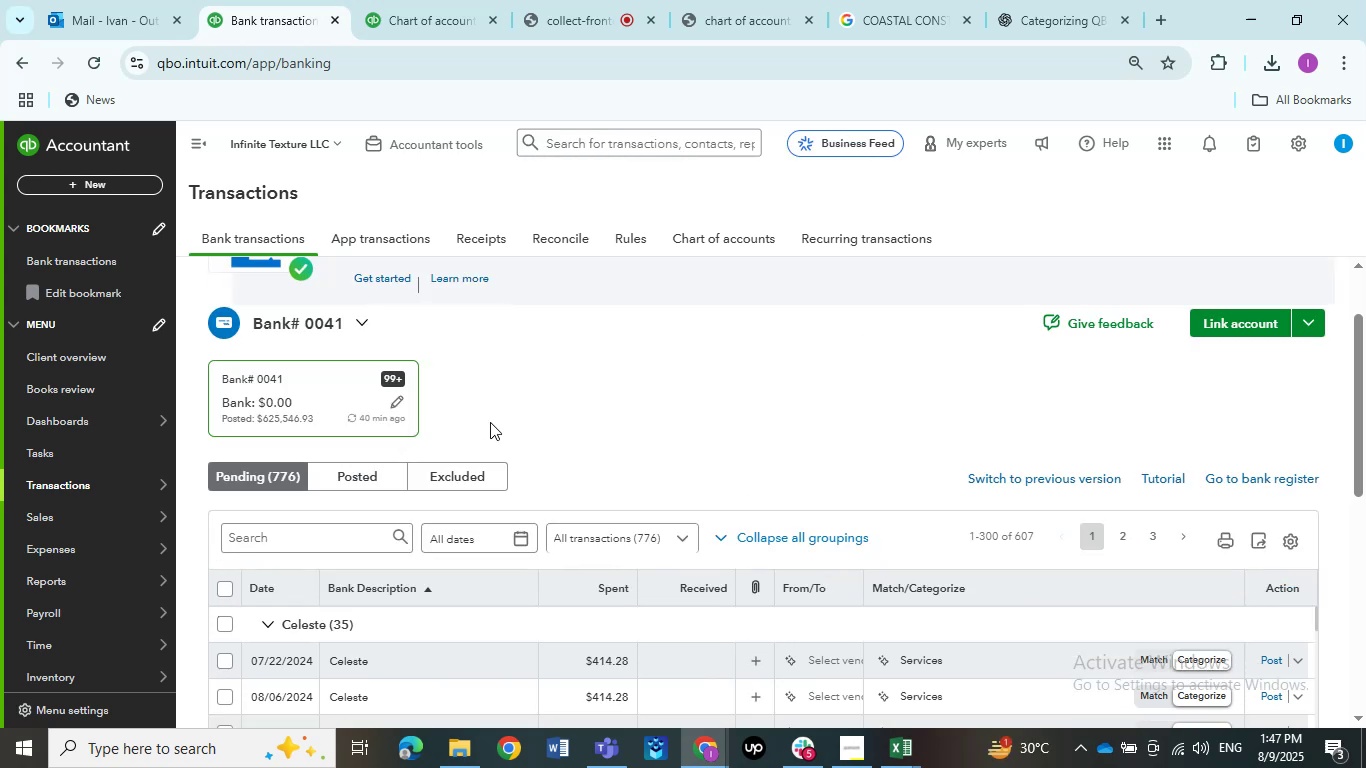 
wait(15.54)
 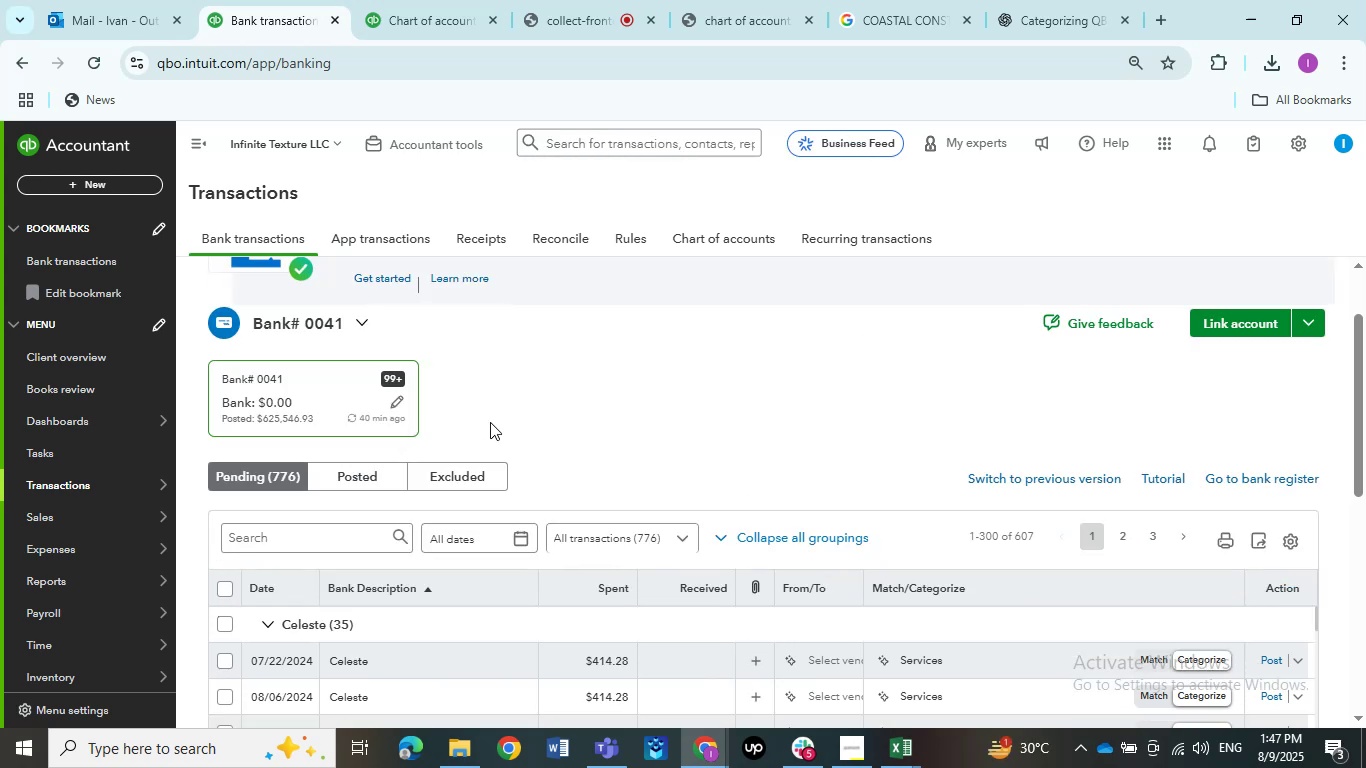 
scroll: coordinate [447, 422], scroll_direction: down, amount: 1.0
 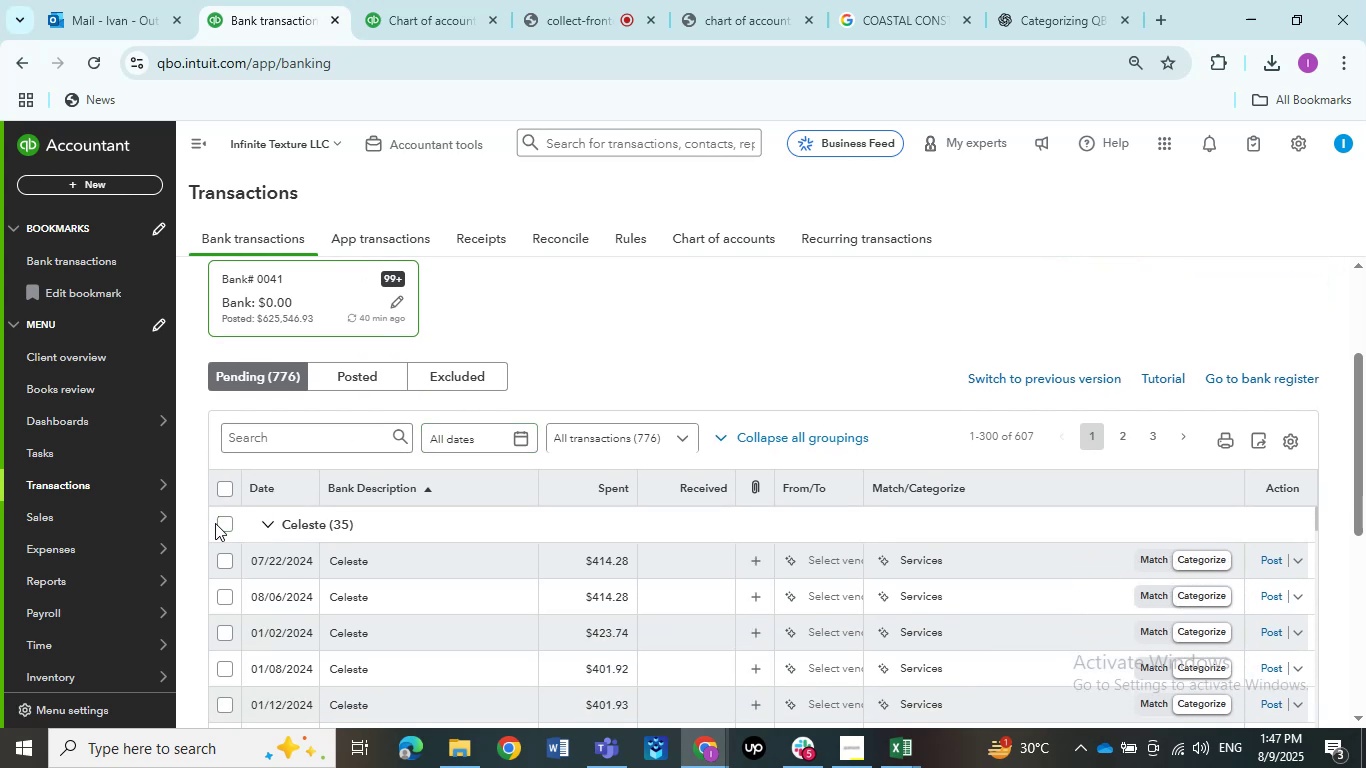 
left_click([353, 548])
 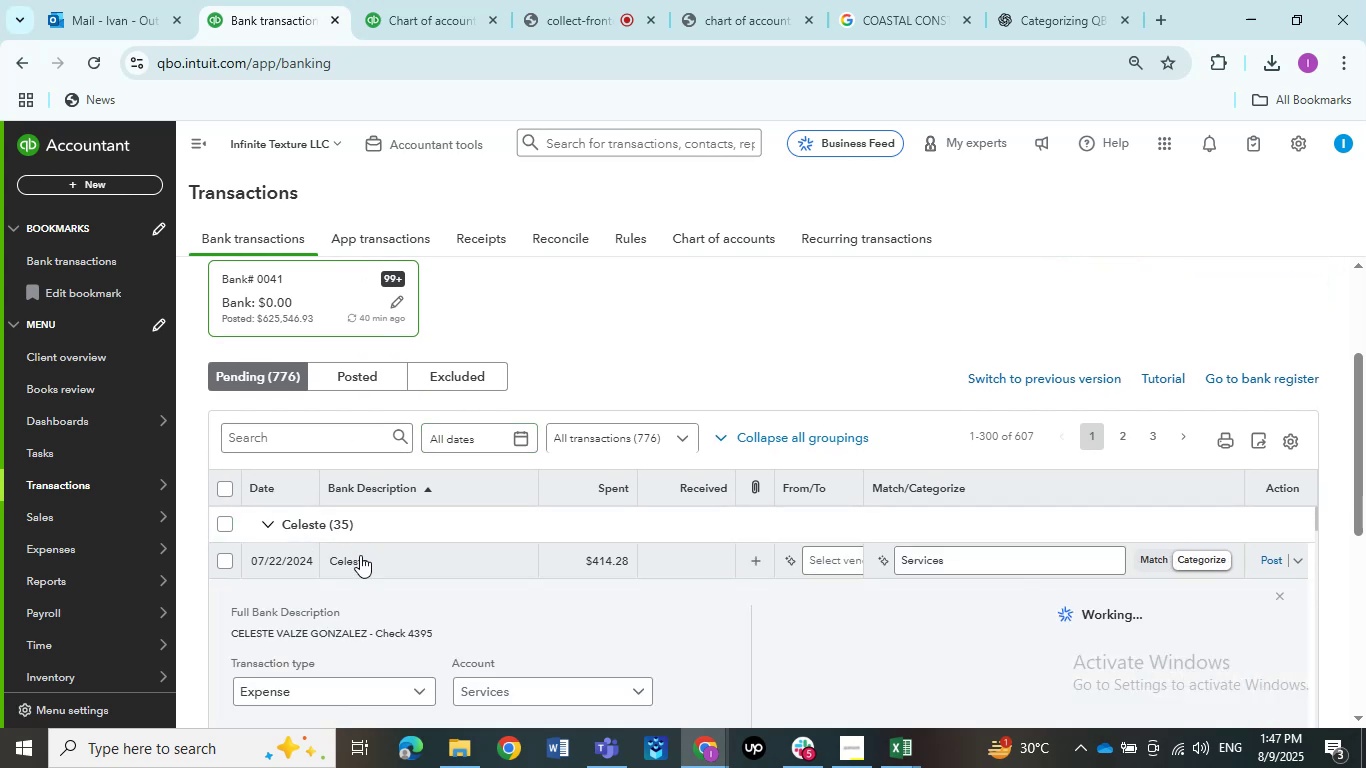 
left_click([362, 564])
 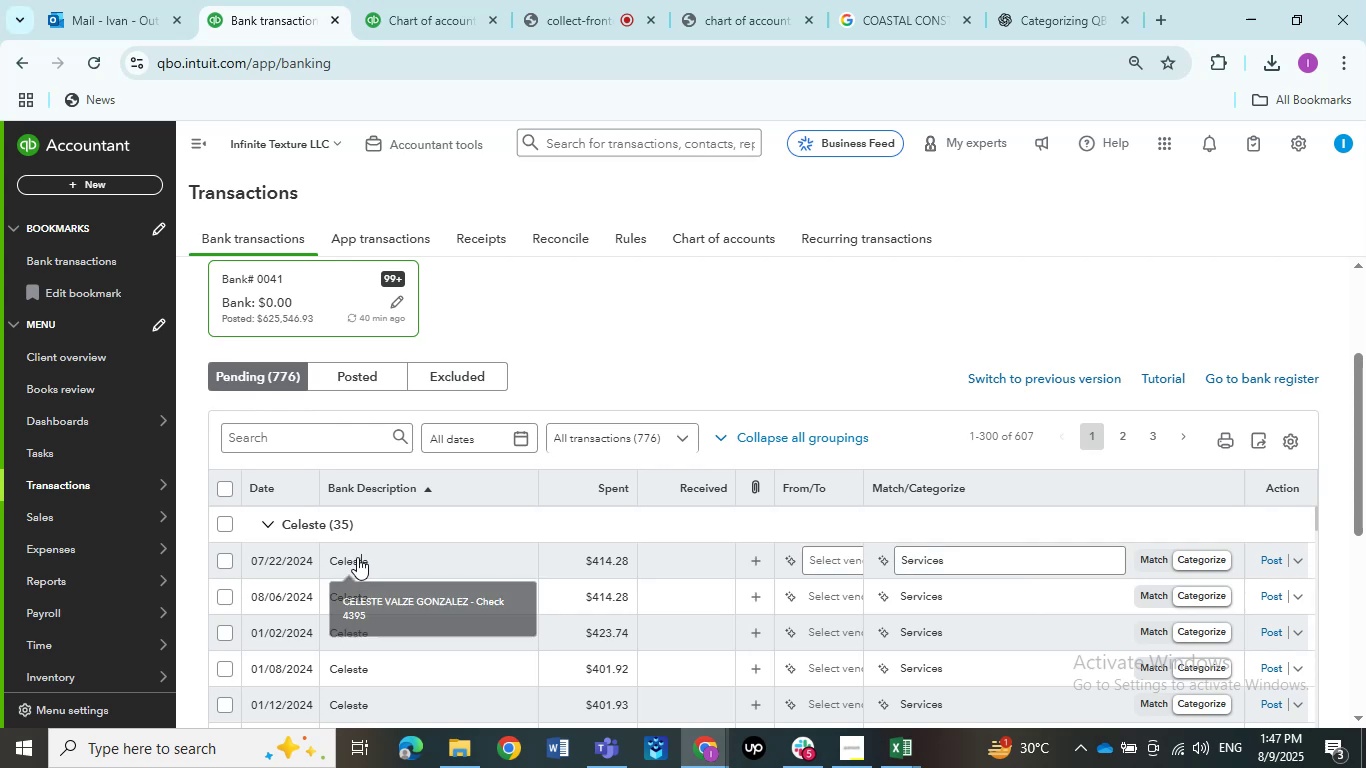 
wait(7.83)
 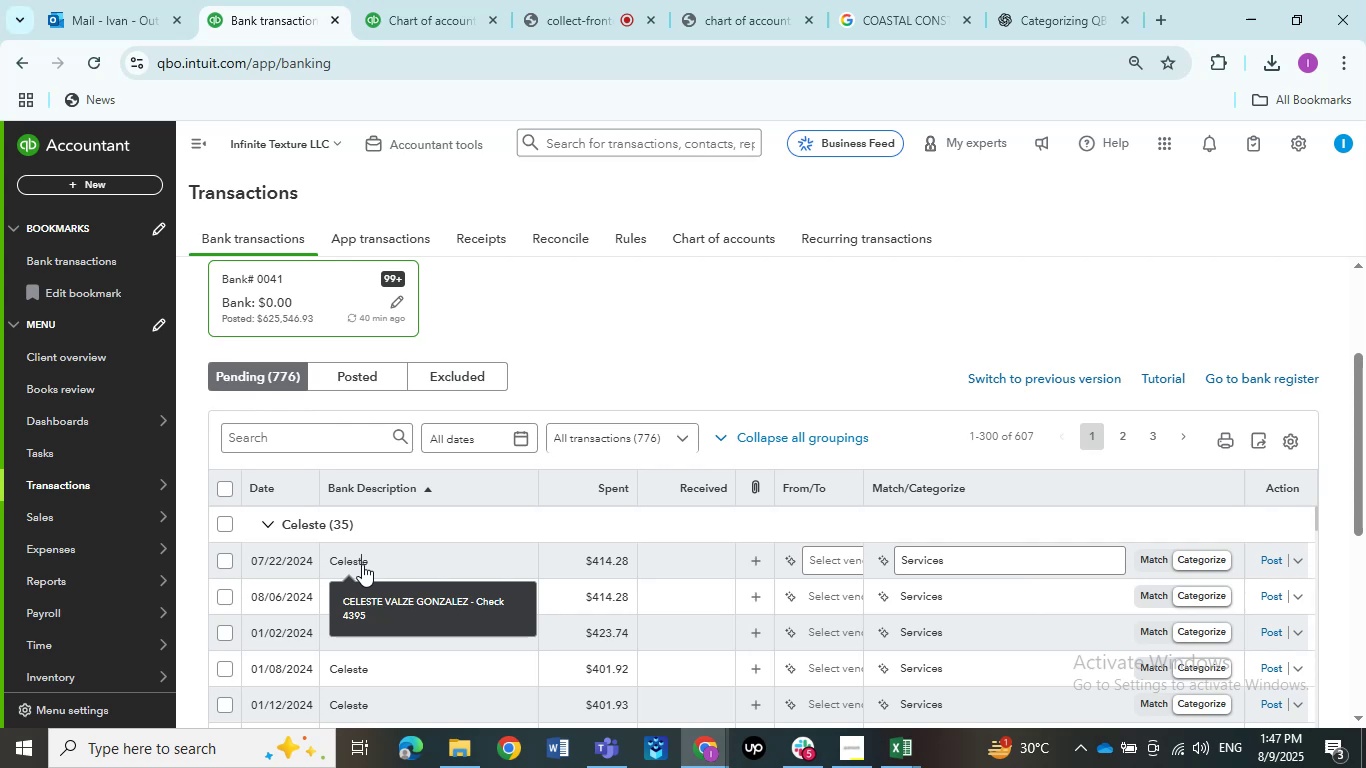 
scroll: coordinate [582, 393], scroll_direction: down, amount: 13.0
 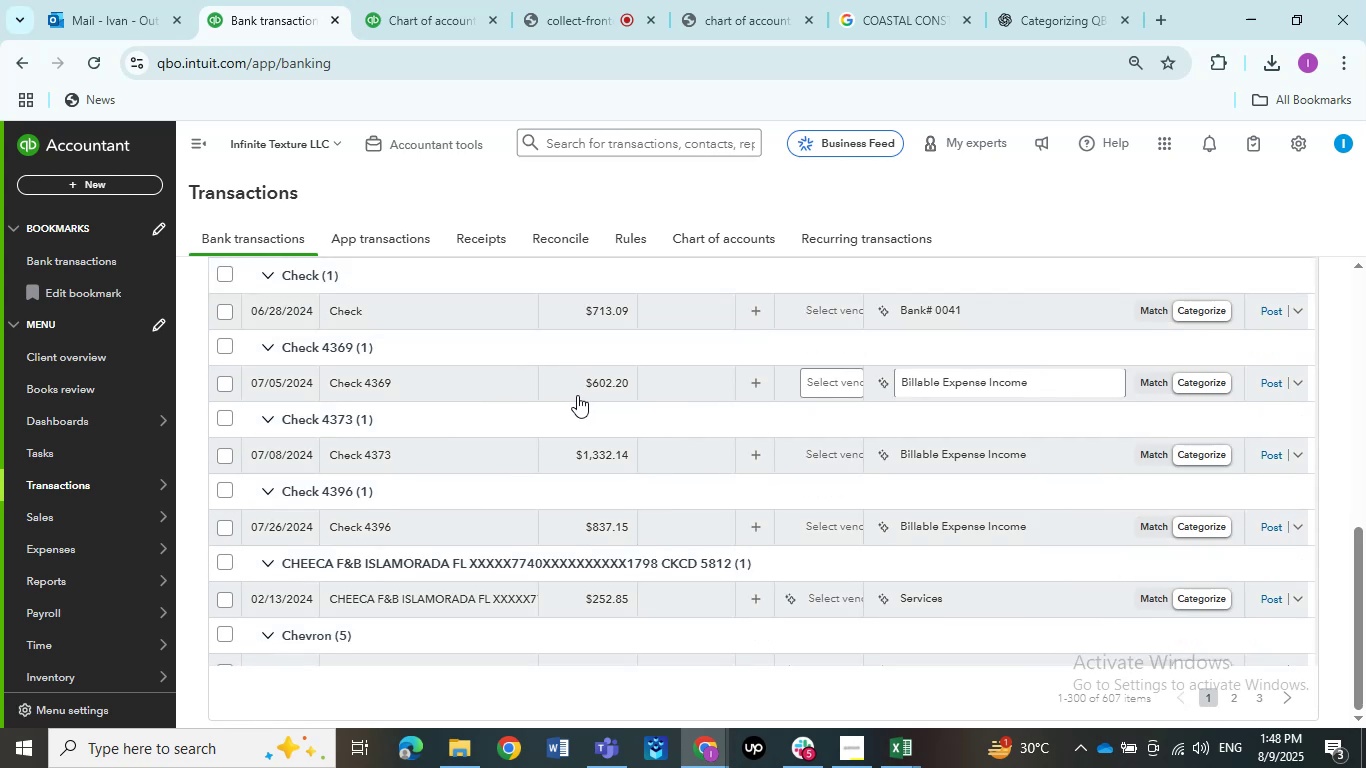 
wait(9.72)
 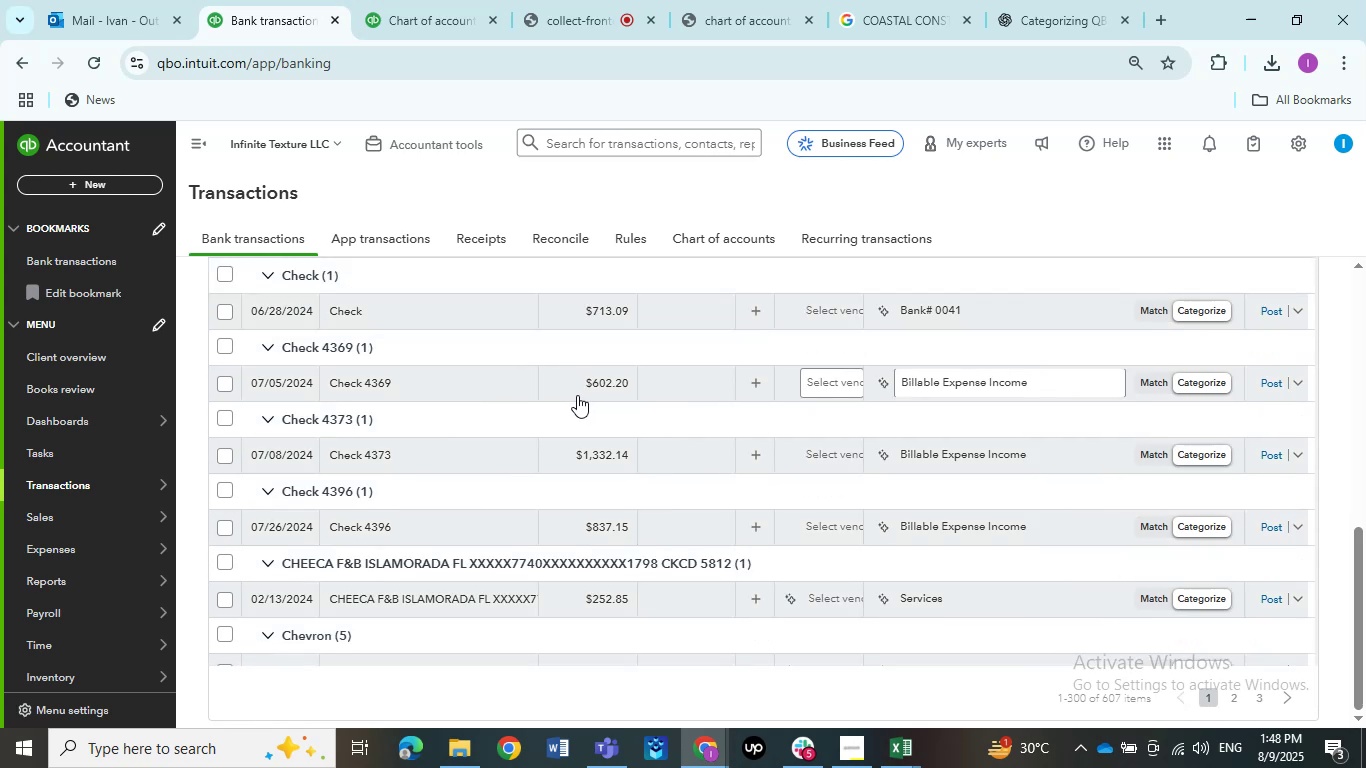 
scroll: coordinate [467, 388], scroll_direction: up, amount: 22.0
 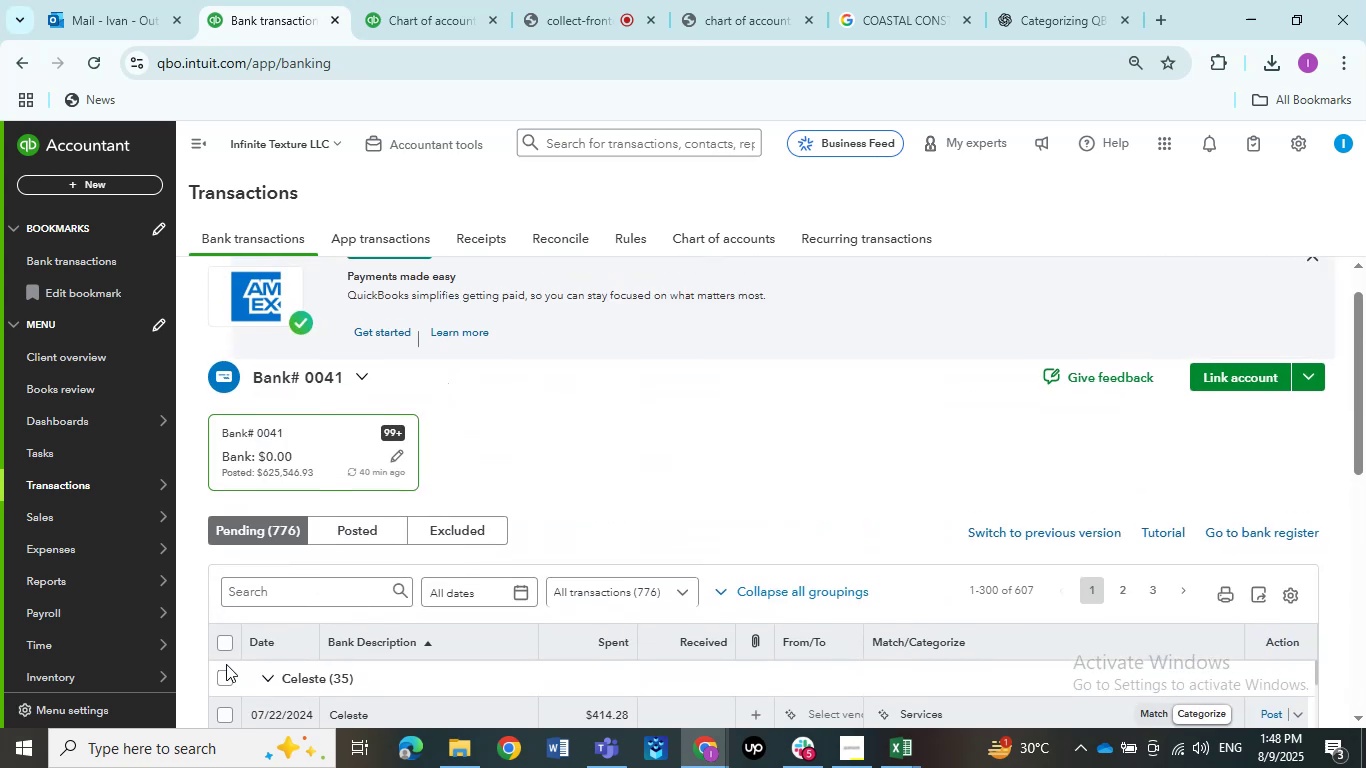 
left_click([223, 674])
 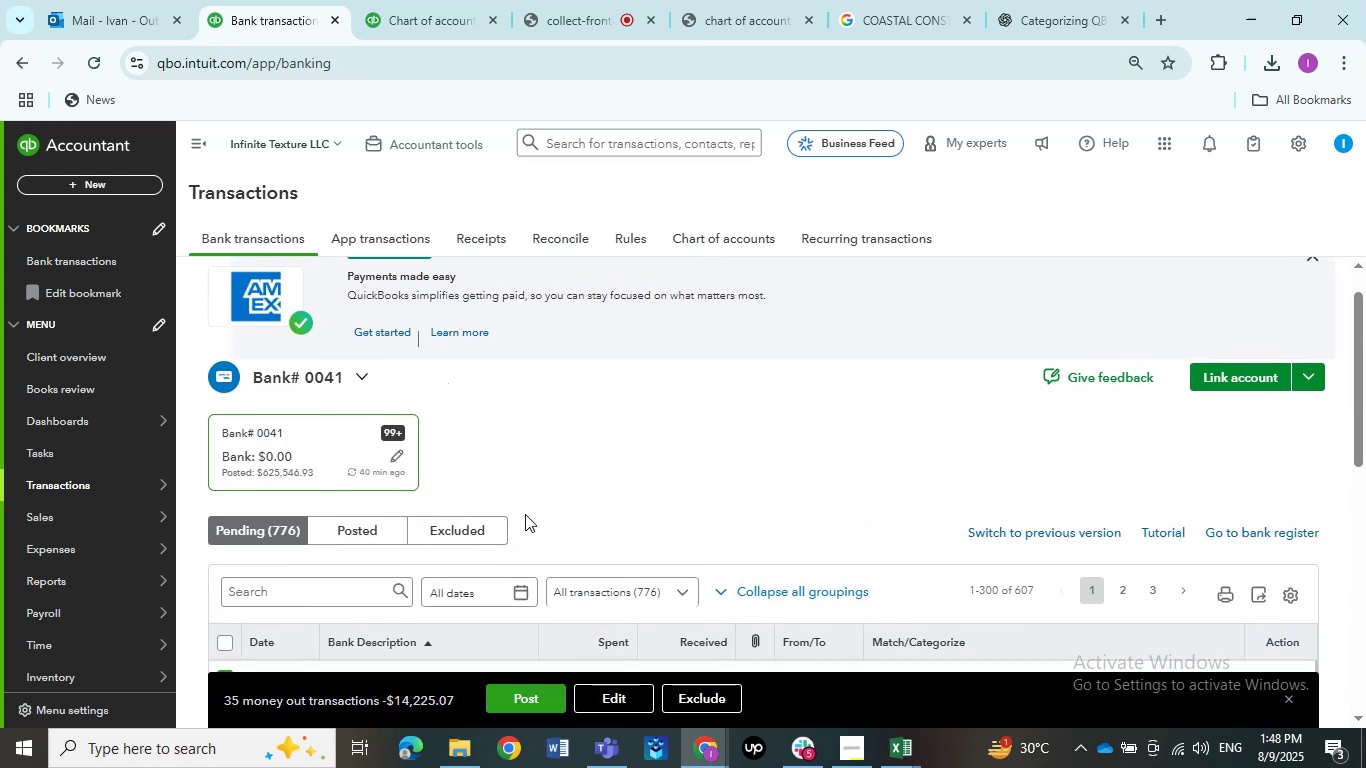 
scroll: coordinate [444, 506], scroll_direction: down, amount: 18.0
 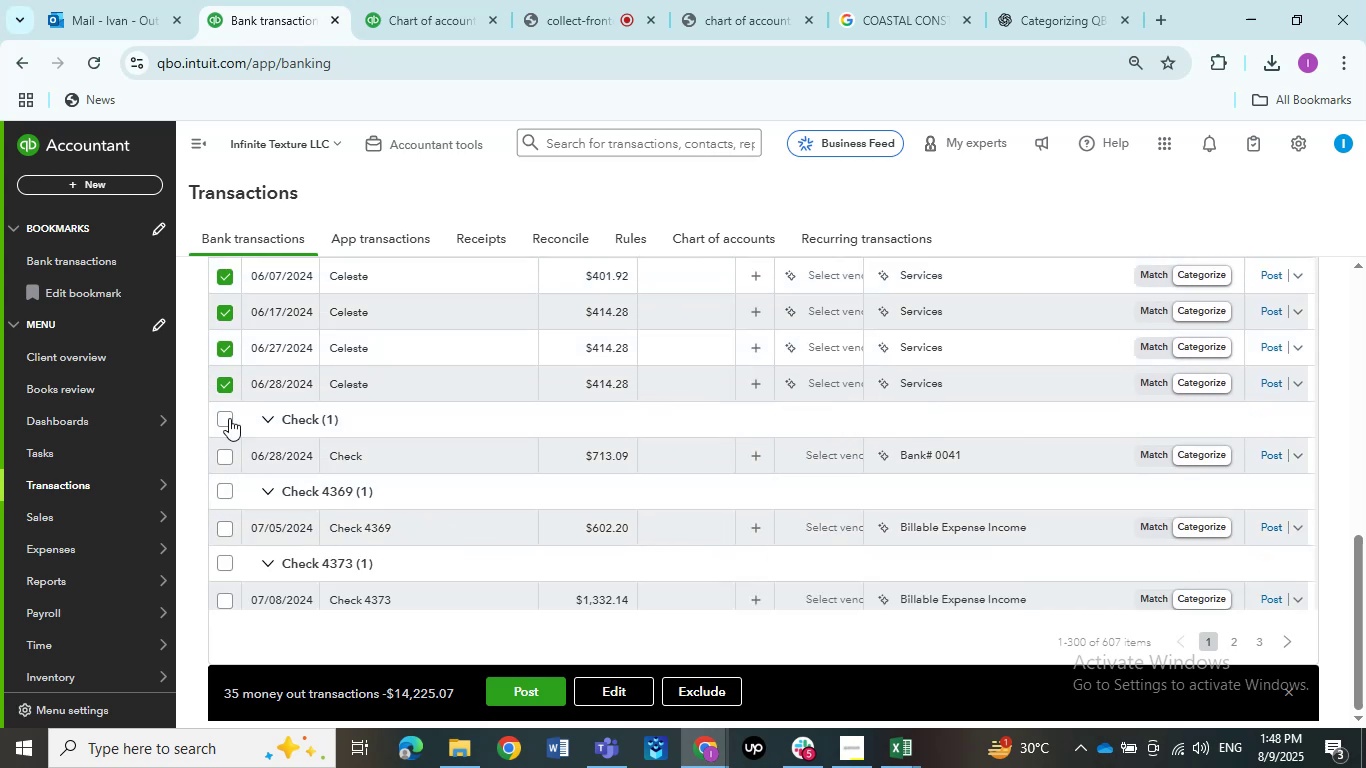 
left_click([224, 430])
 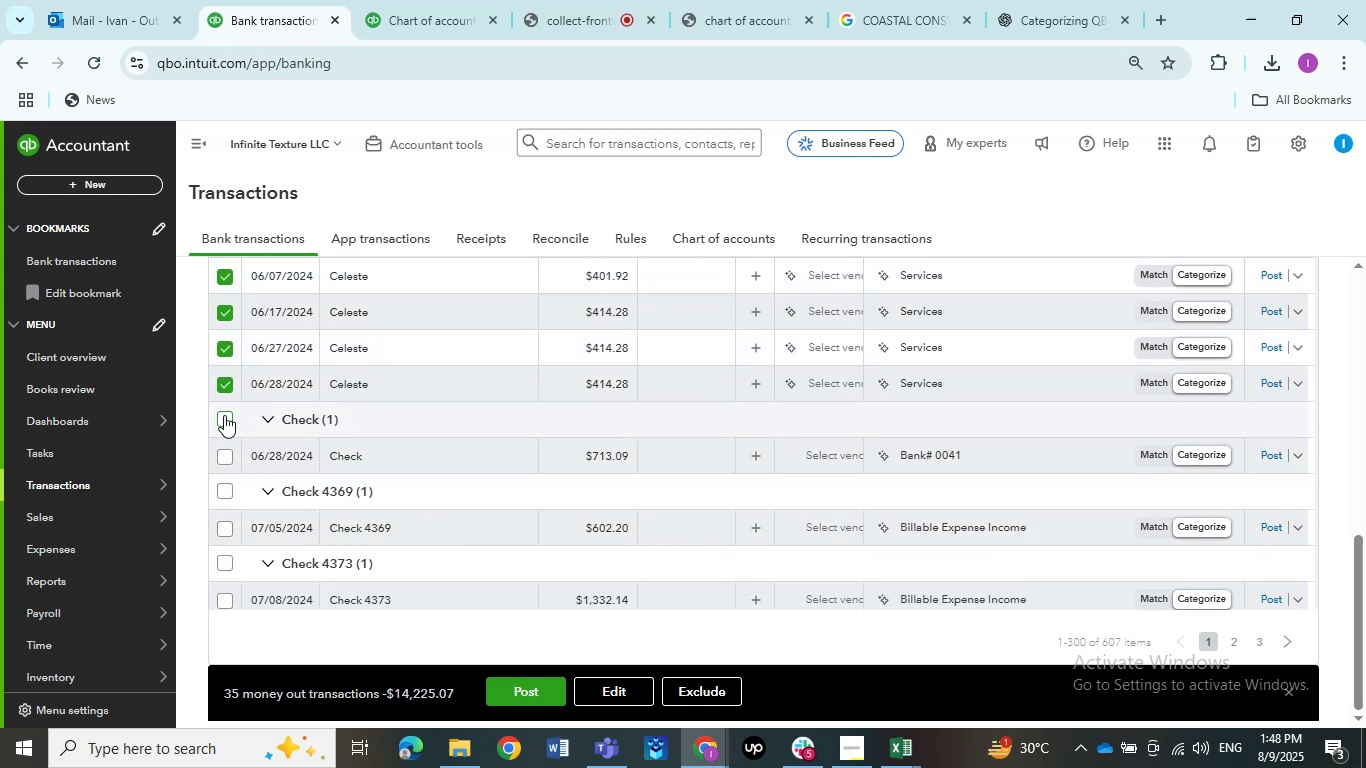 
left_click([224, 415])
 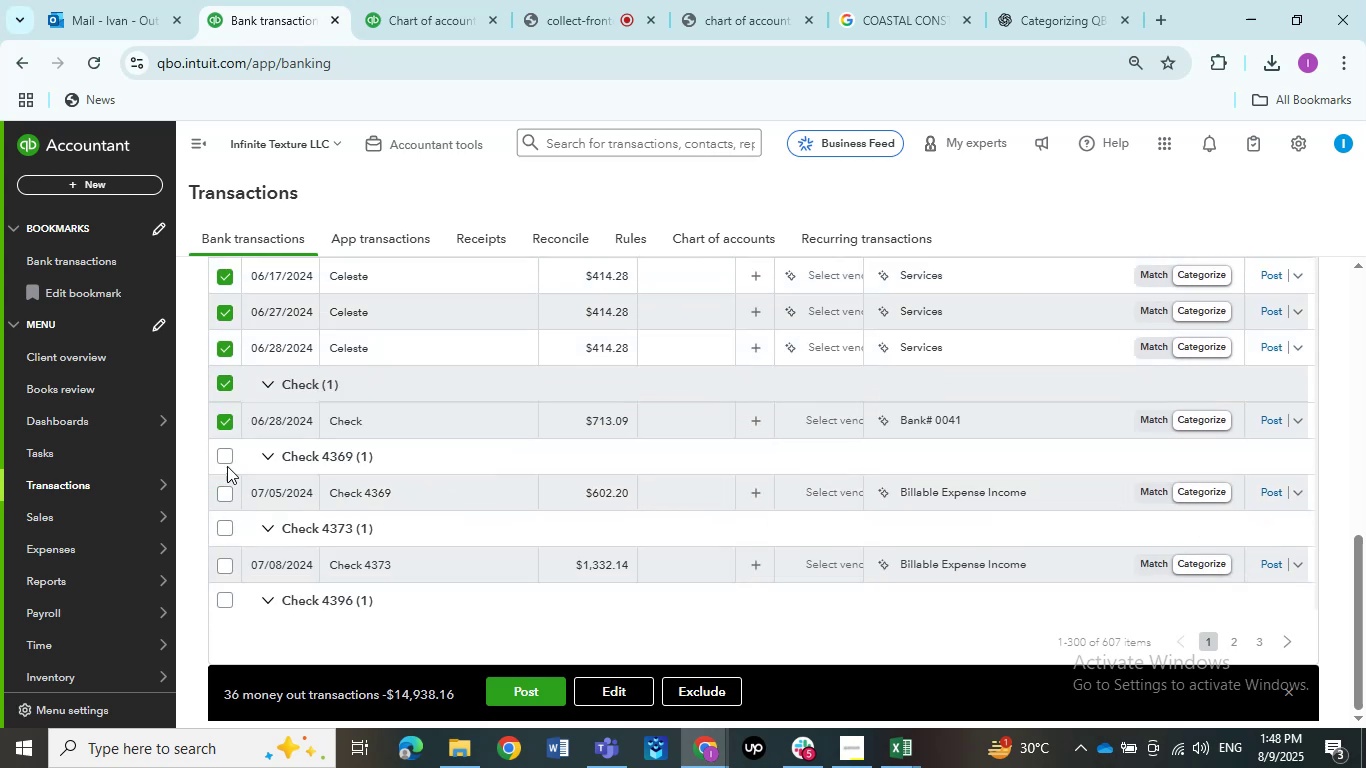 
left_click([227, 452])
 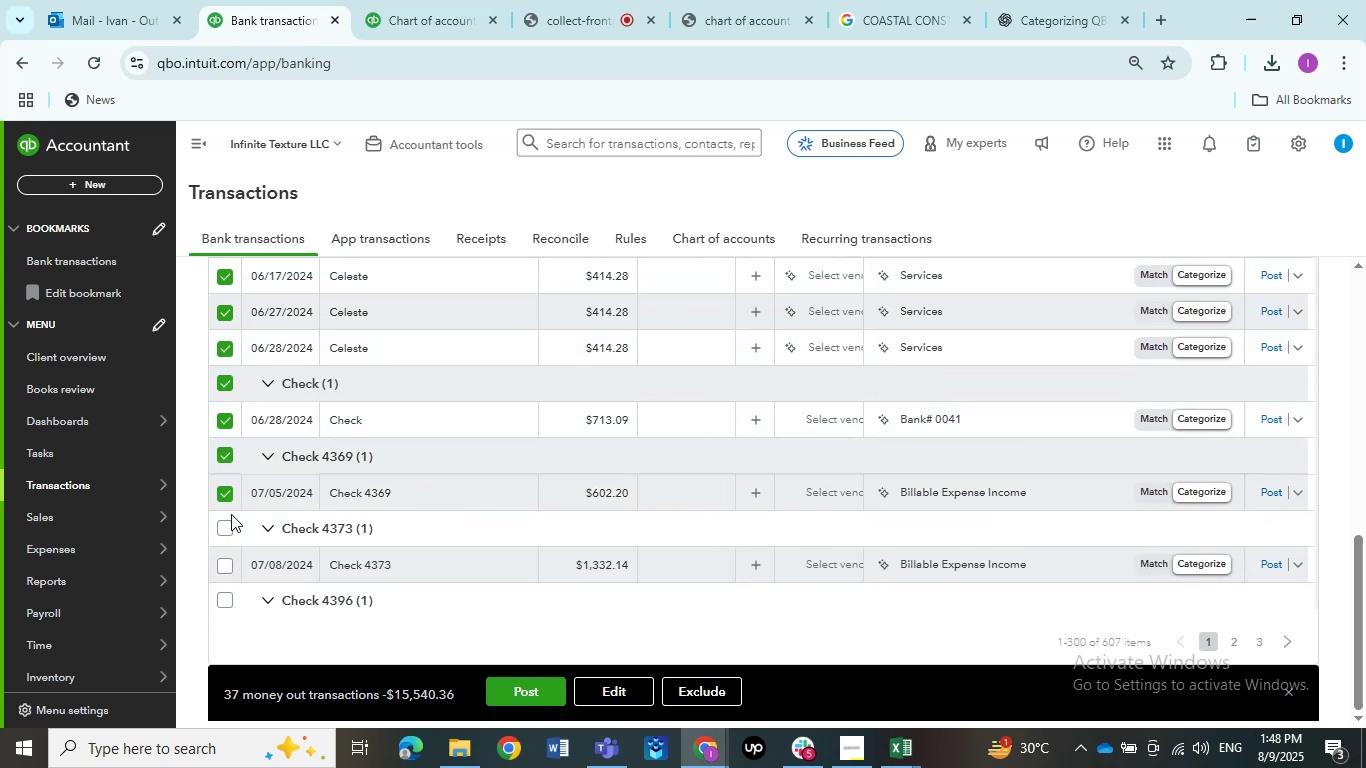 
left_click([226, 529])
 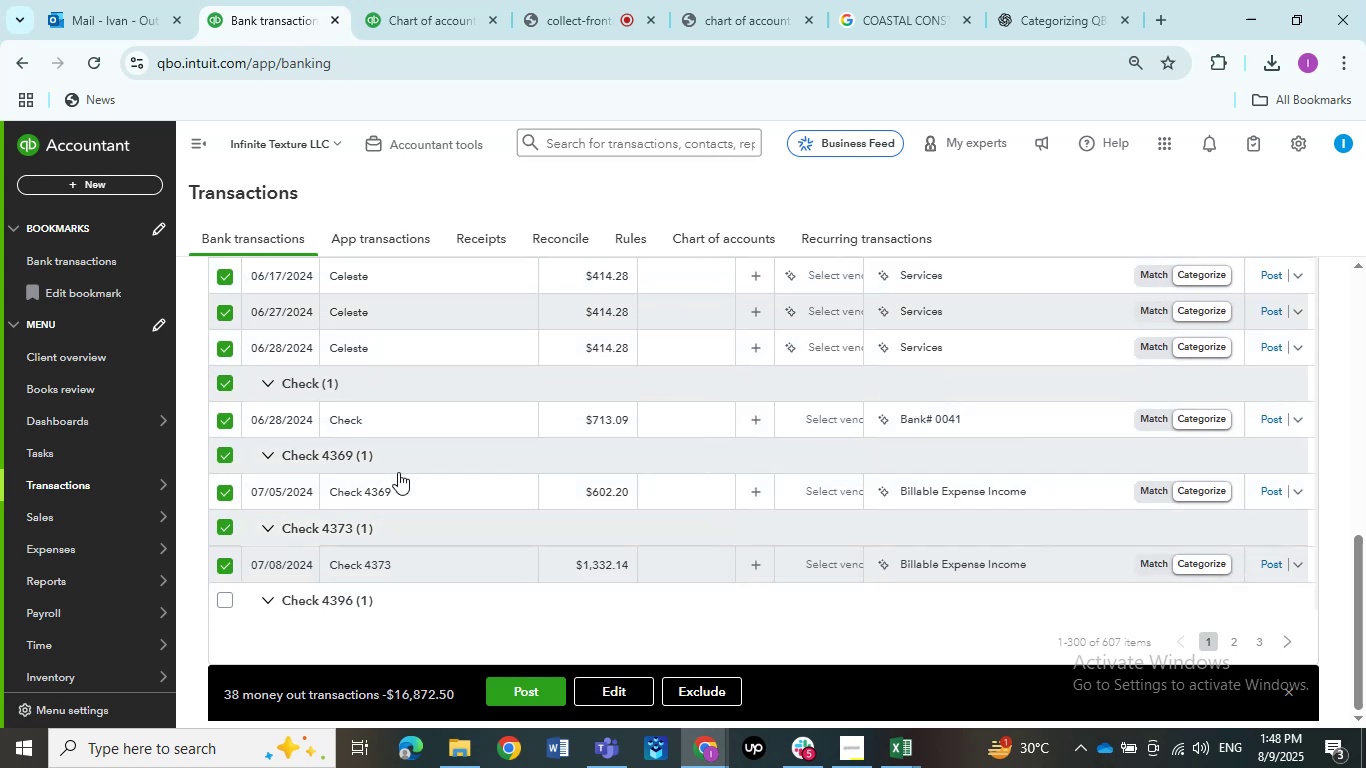 
scroll: coordinate [398, 472], scroll_direction: down, amount: 2.0
 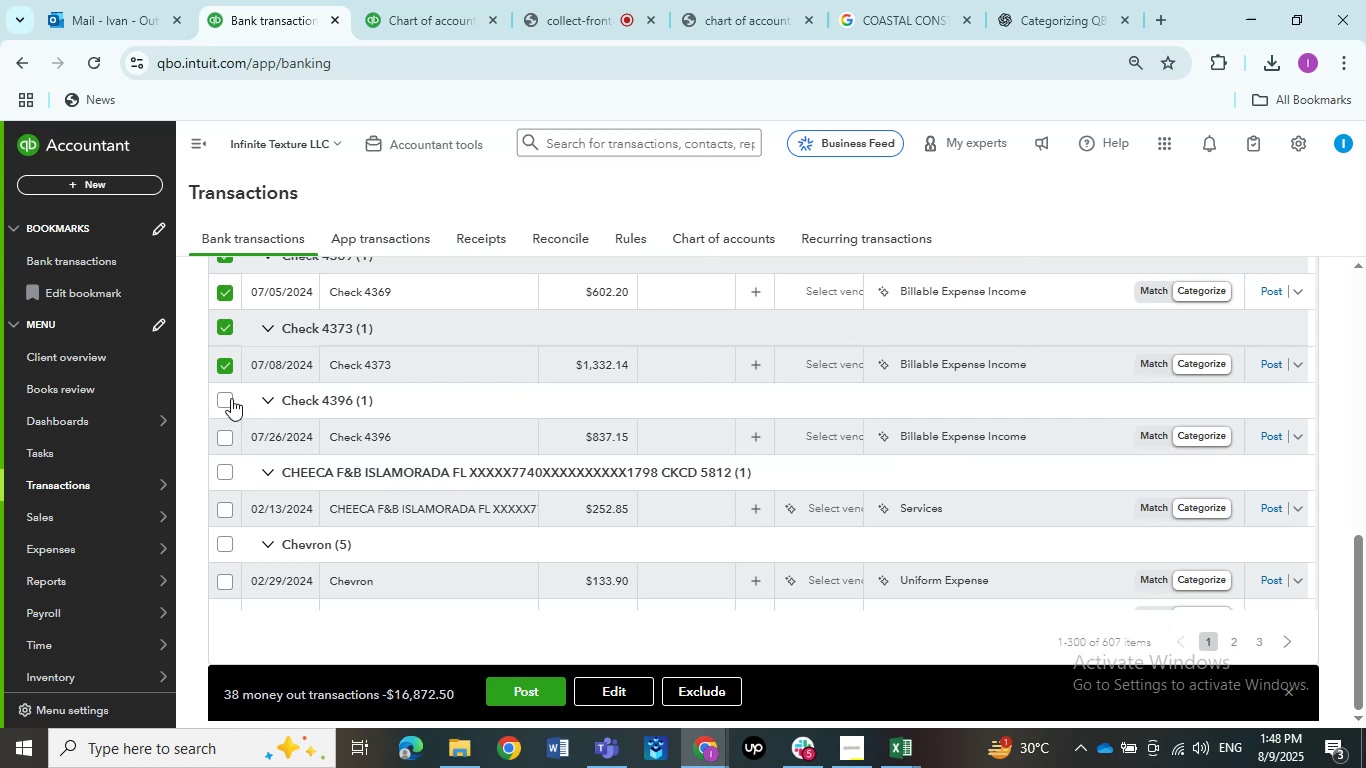 
left_click([228, 398])
 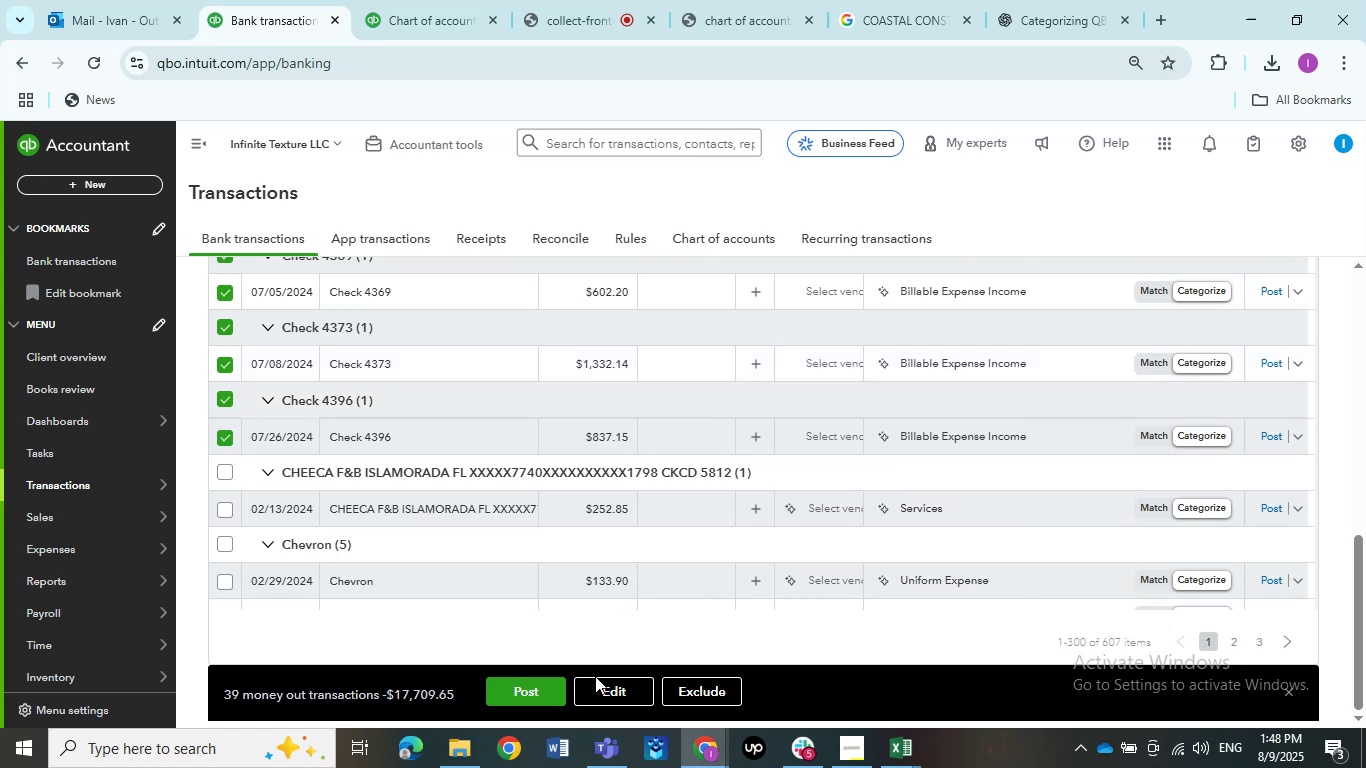 
left_click([602, 676])
 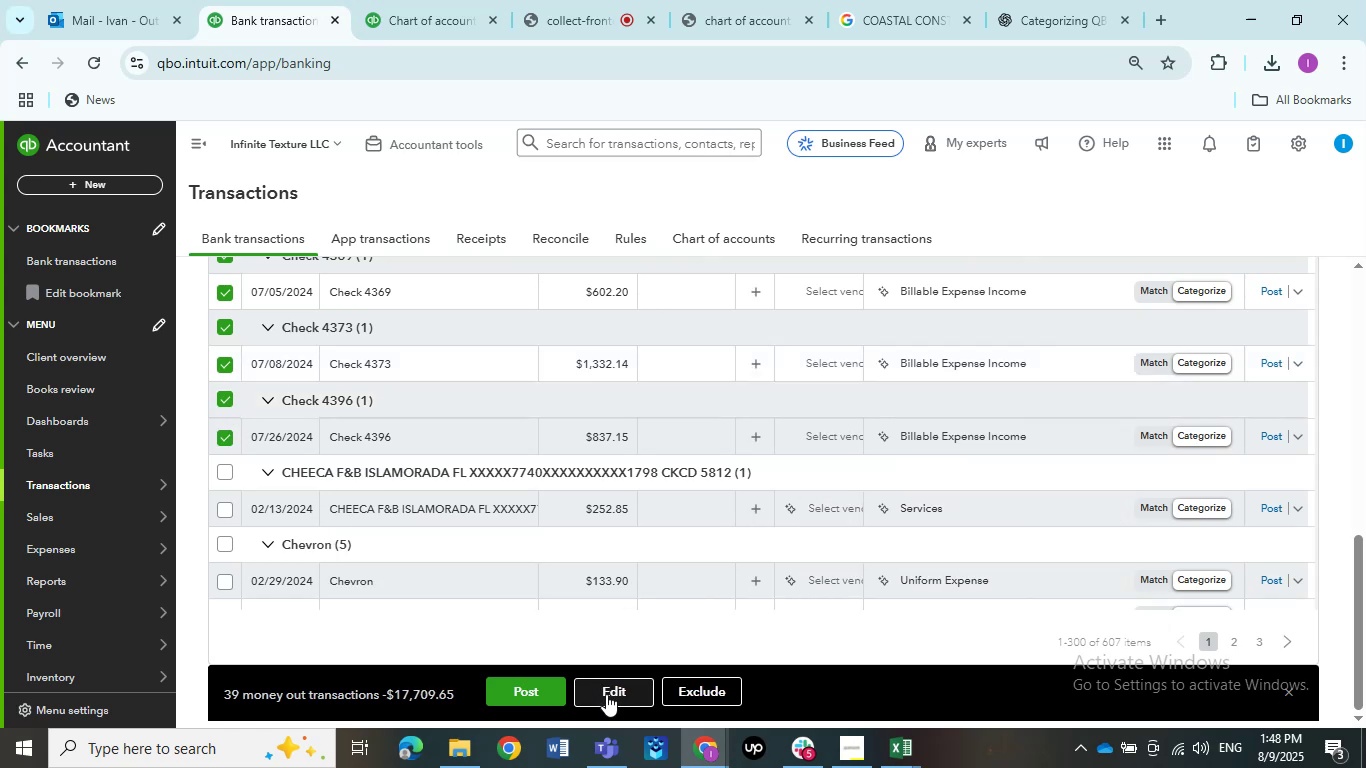 
left_click([606, 694])
 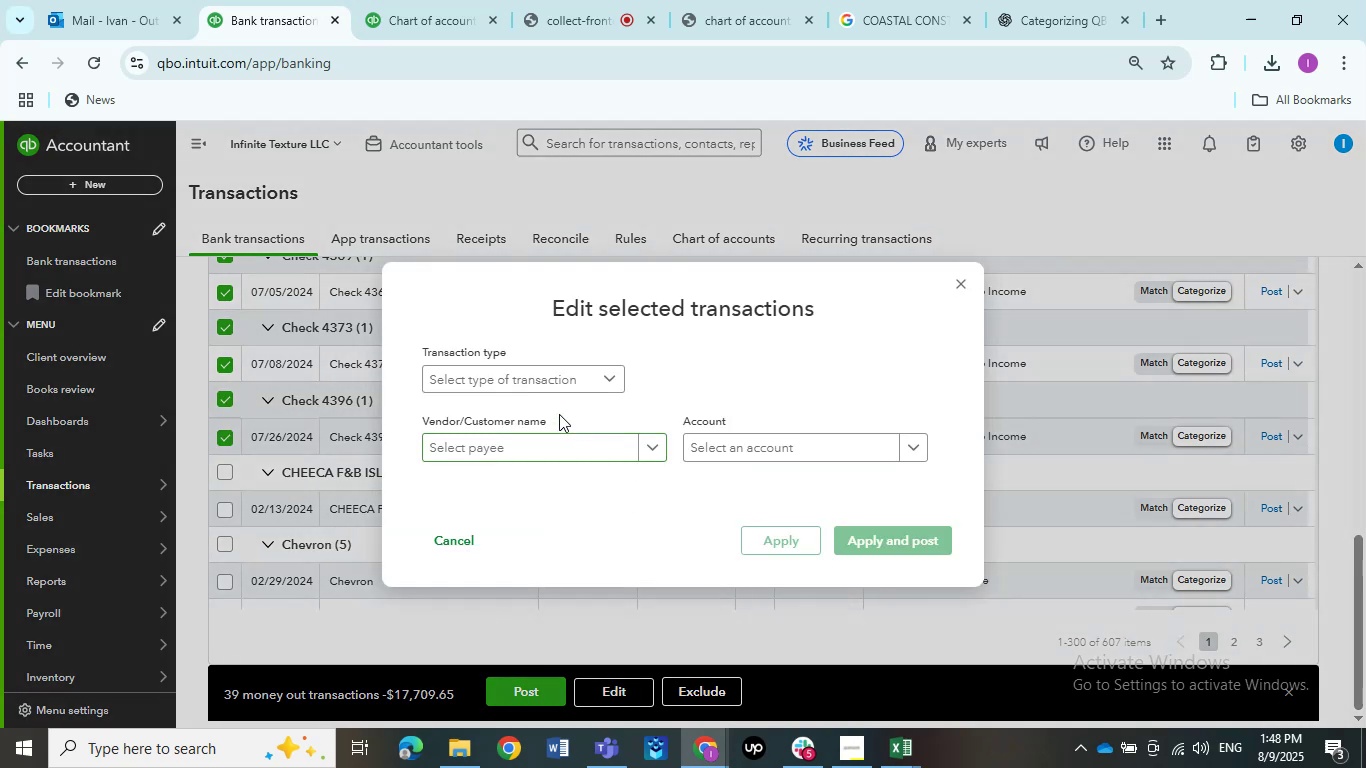 
left_click([534, 389])
 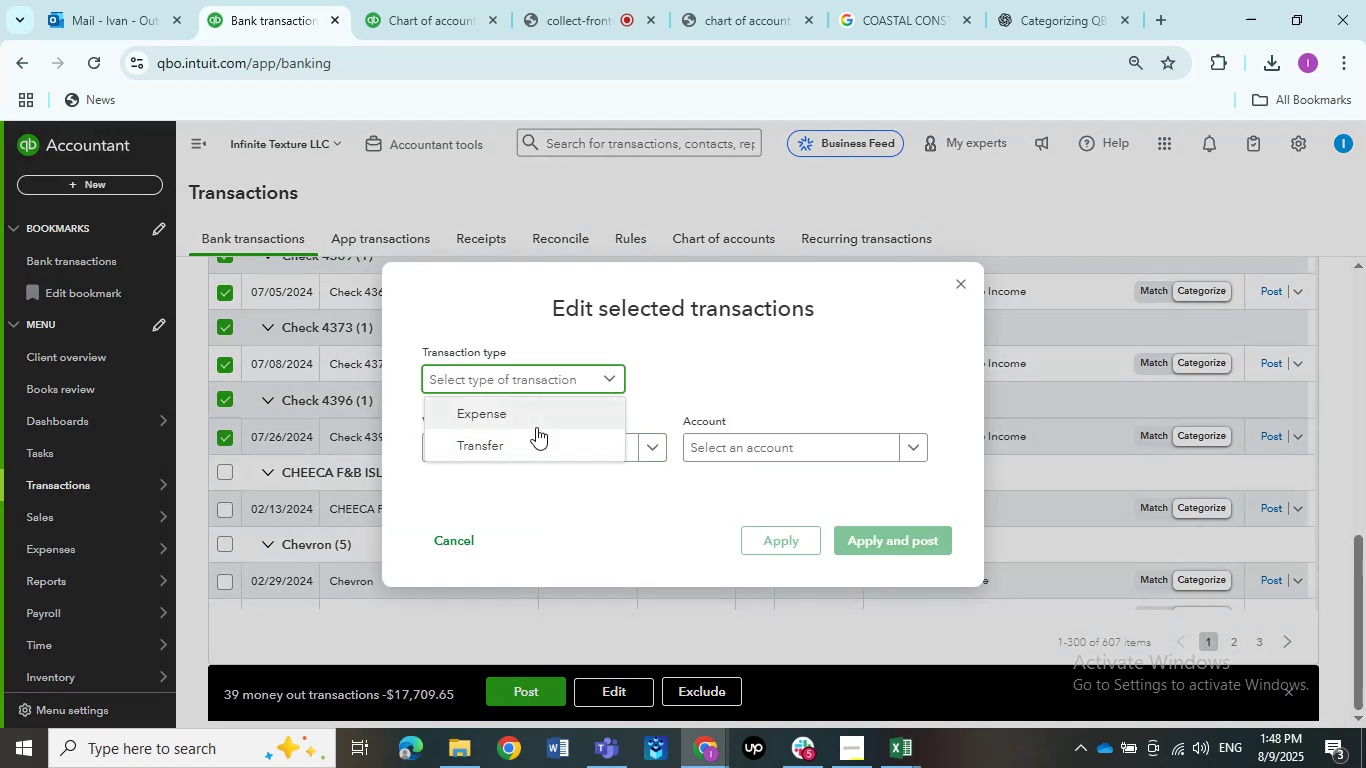 
left_click([536, 423])
 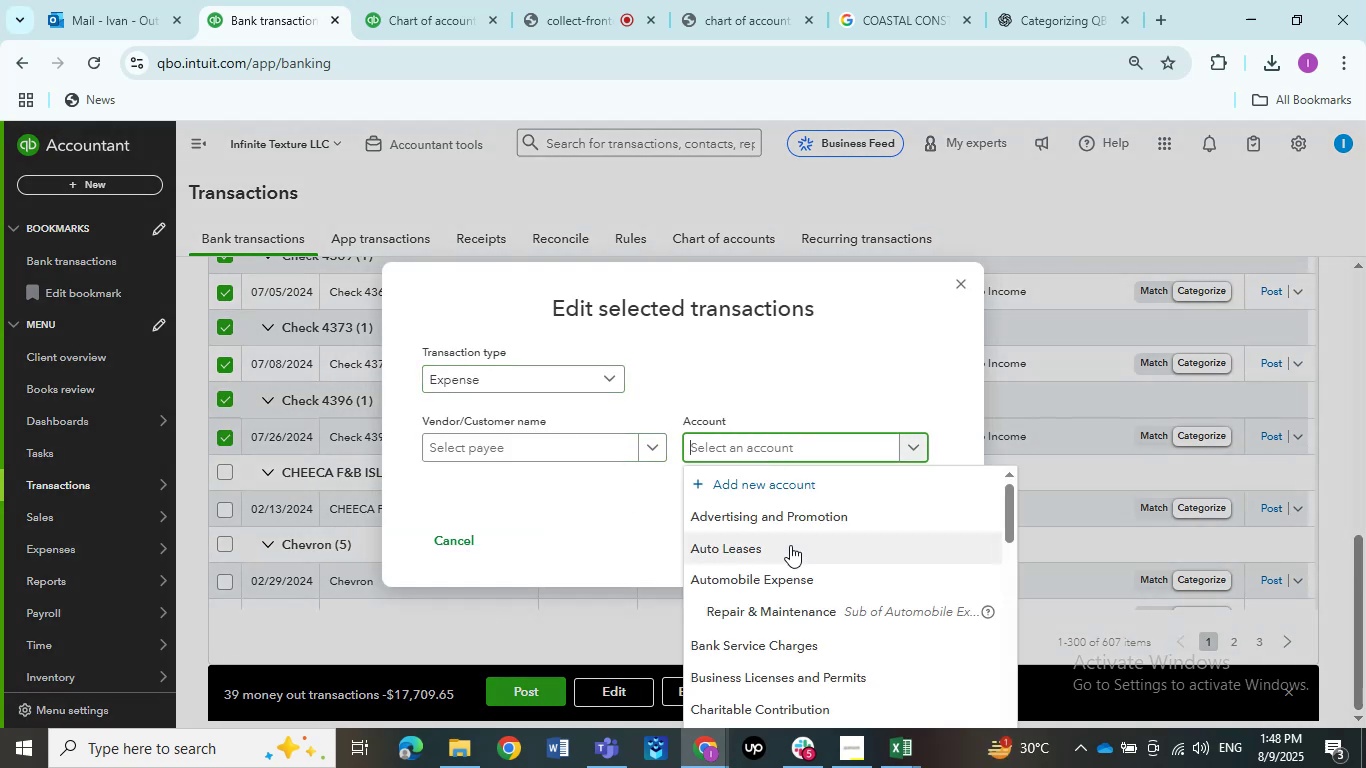 
type(ask)
 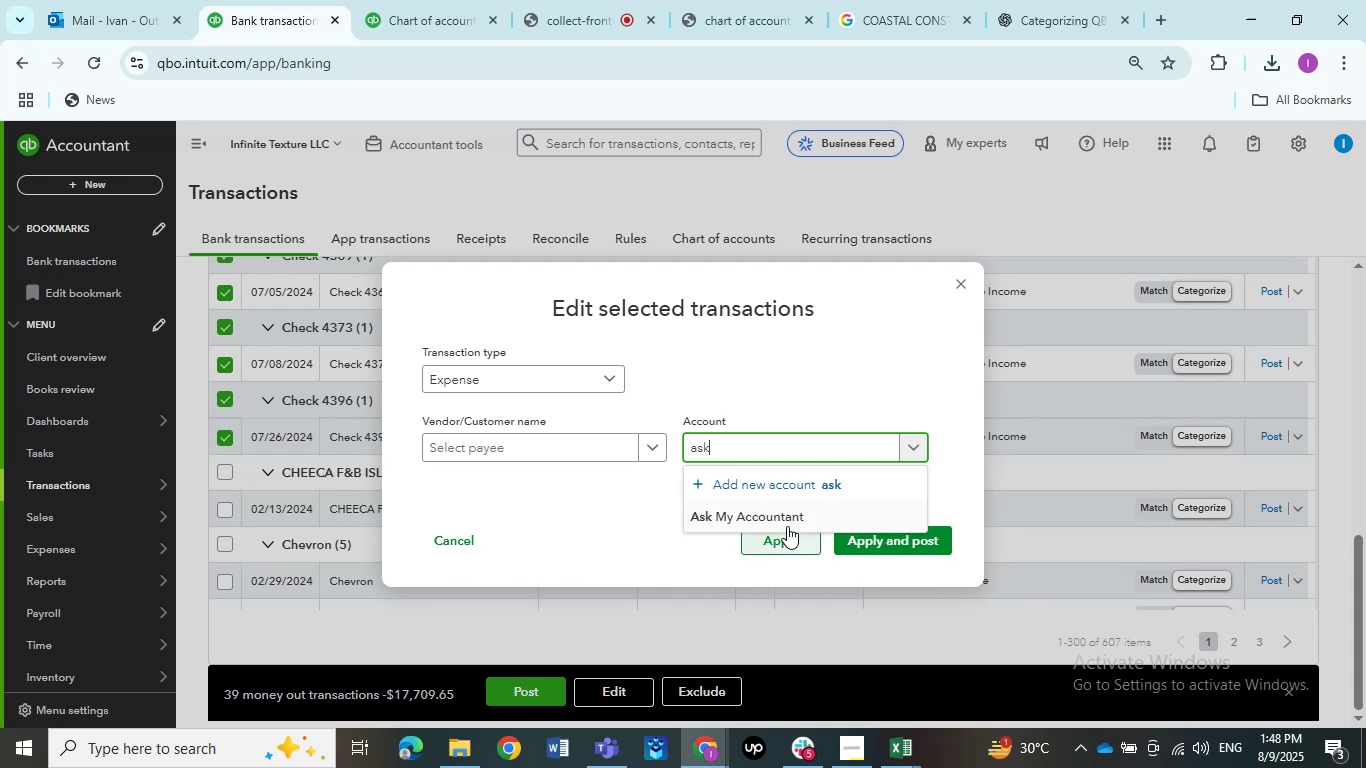 
left_click([785, 521])
 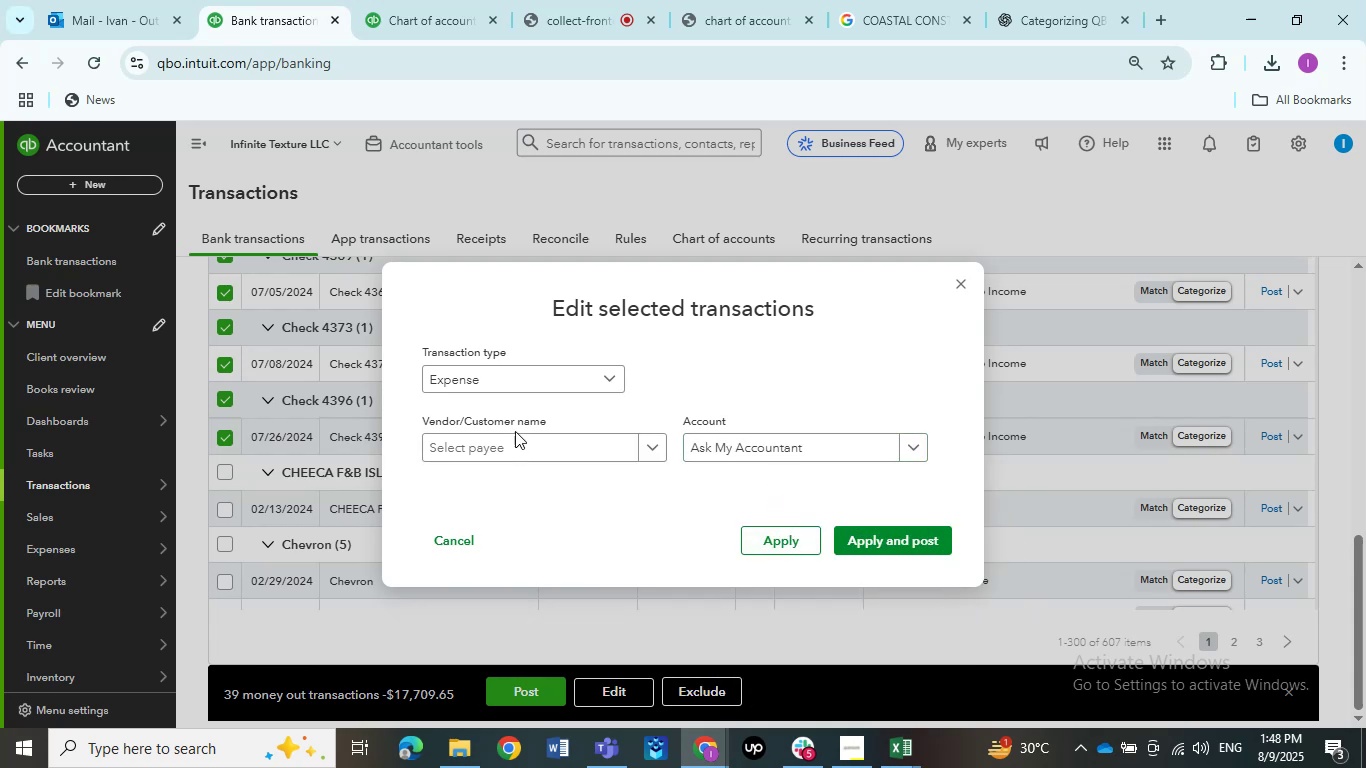 
left_click([861, 534])
 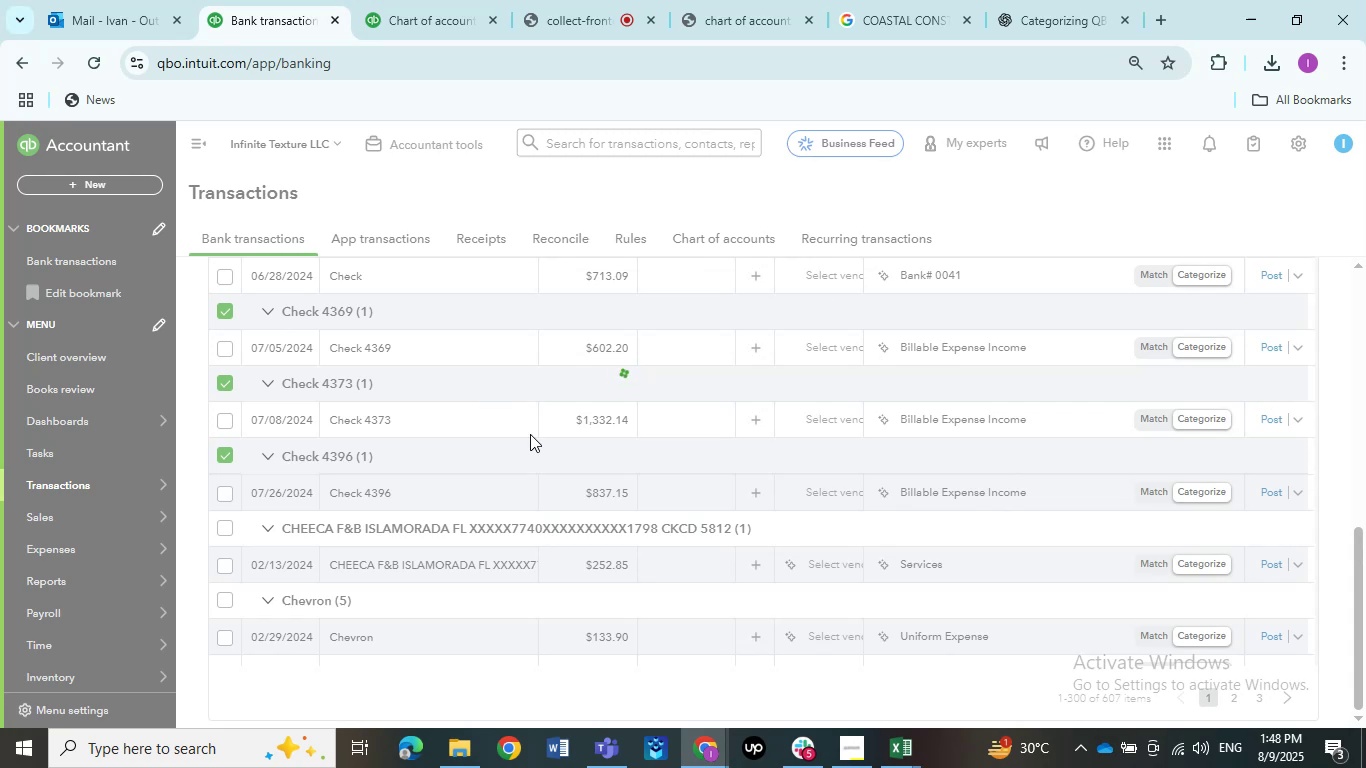 
wait(13.11)
 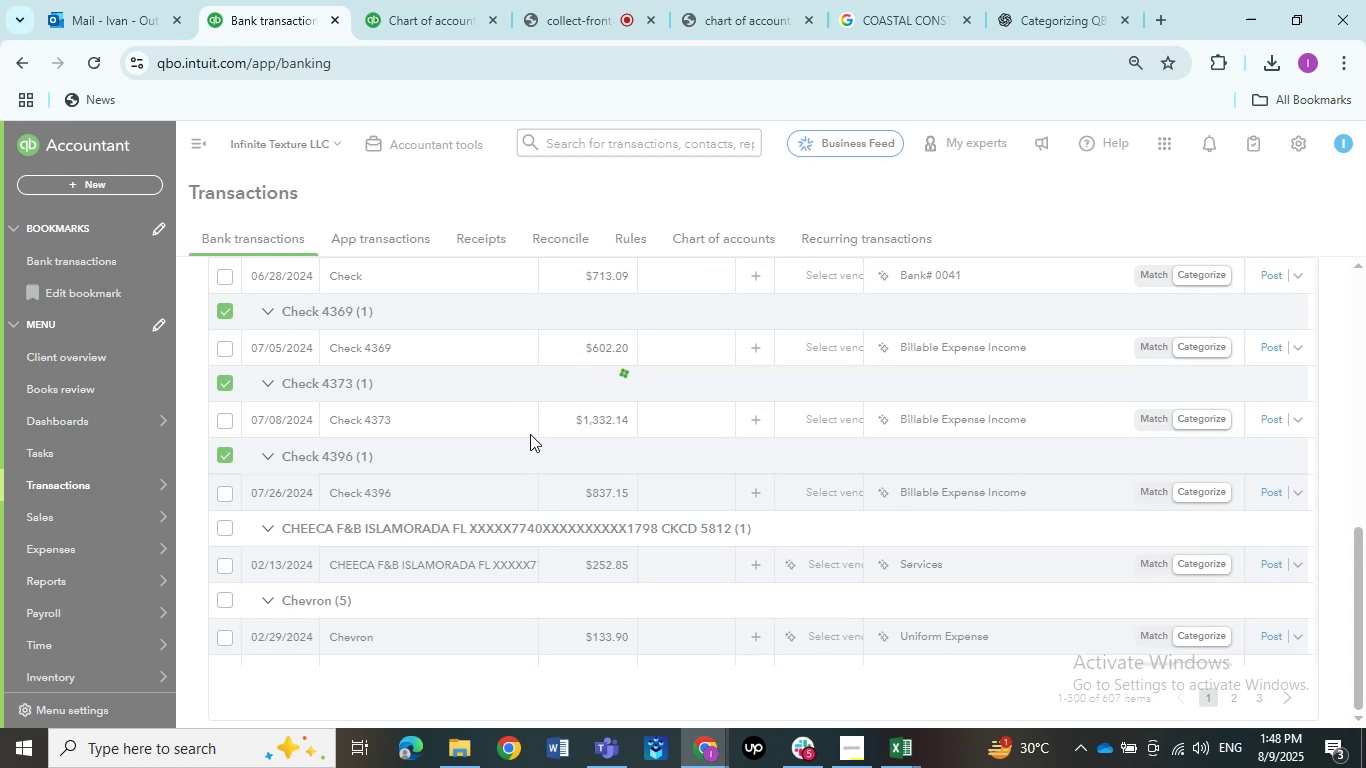 
scroll: coordinate [484, 528], scroll_direction: up, amount: 28.0
 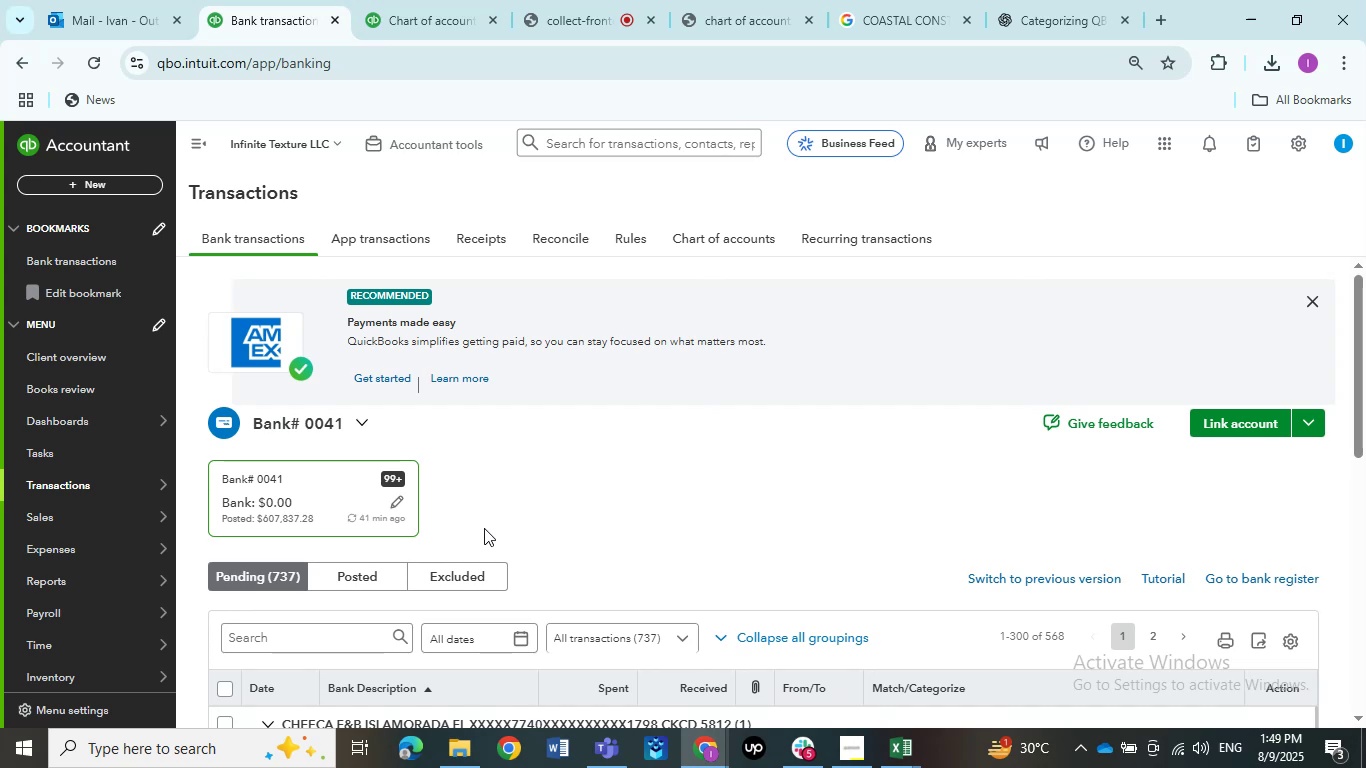 
wait(27.52)
 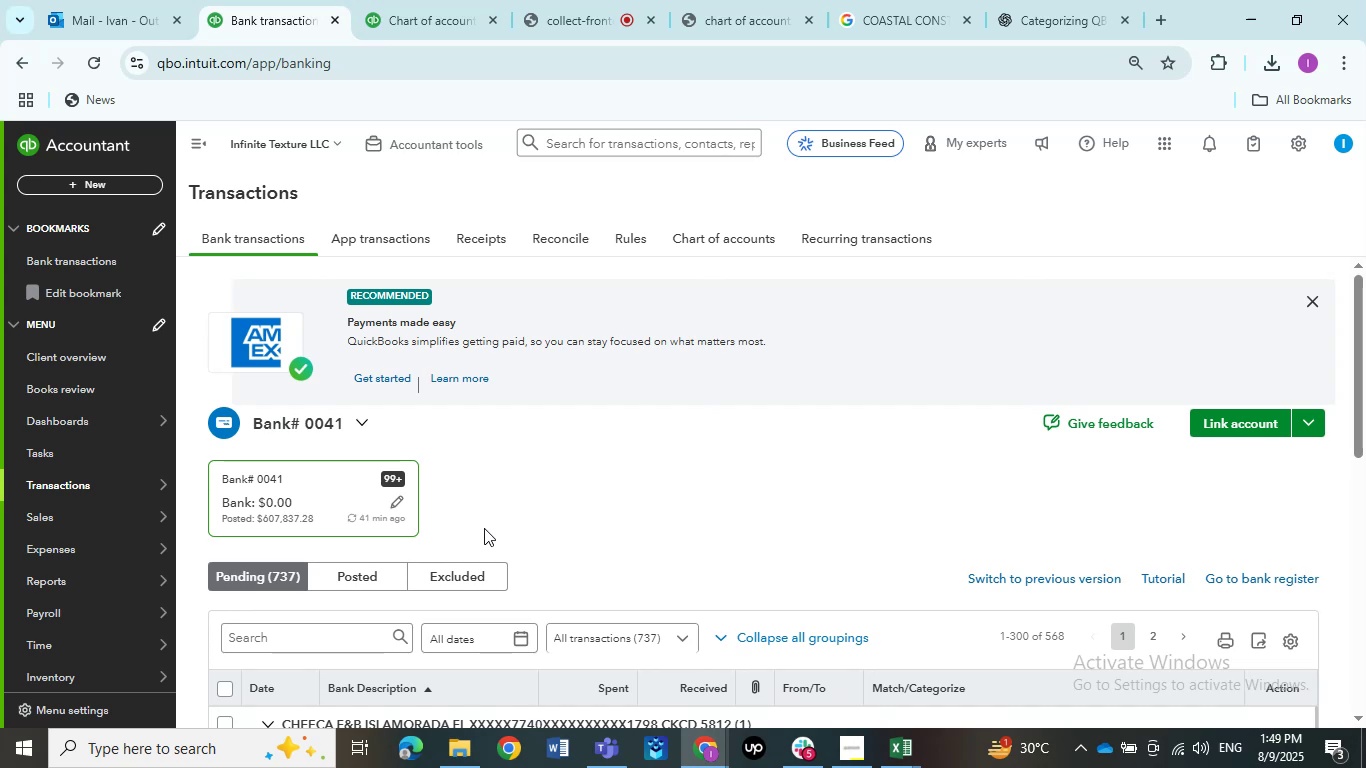 
scroll: coordinate [467, 593], scroll_direction: down, amount: 3.0
 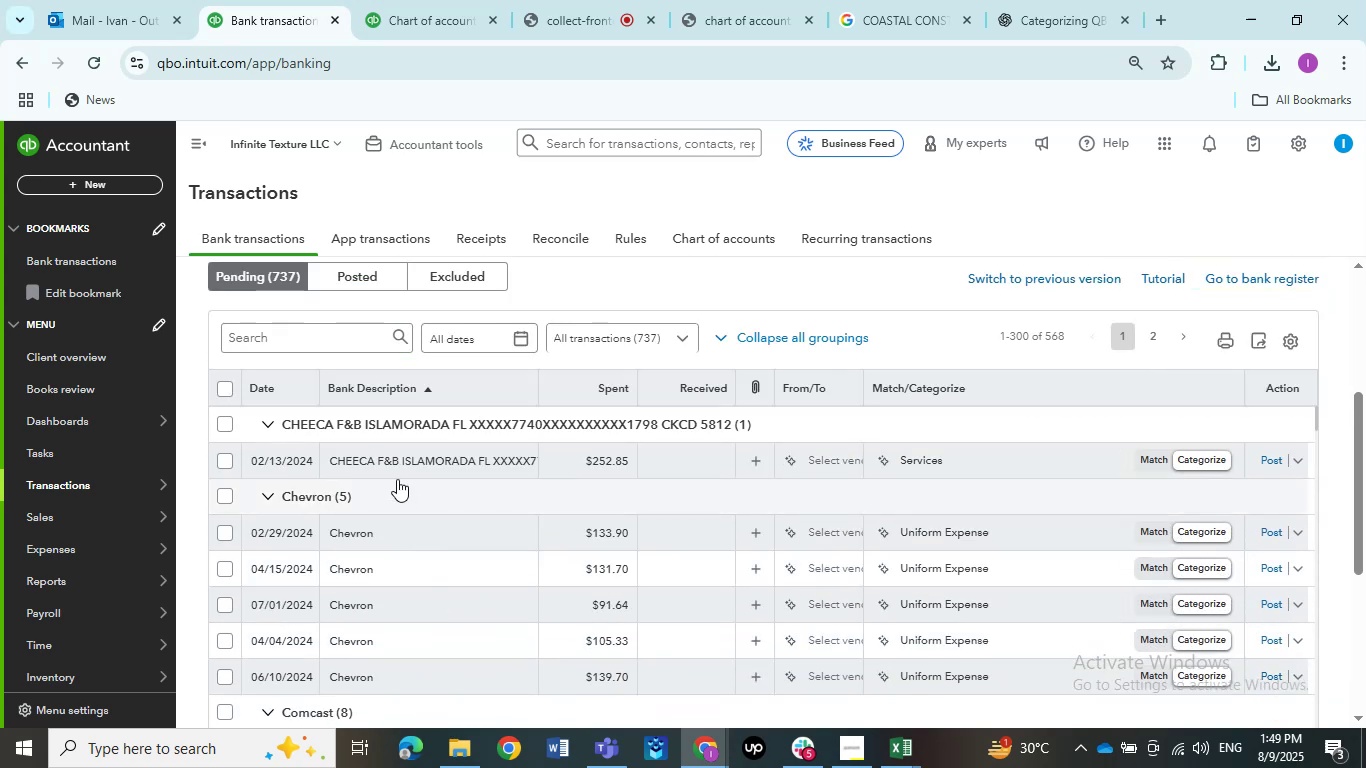 
left_click([394, 470])
 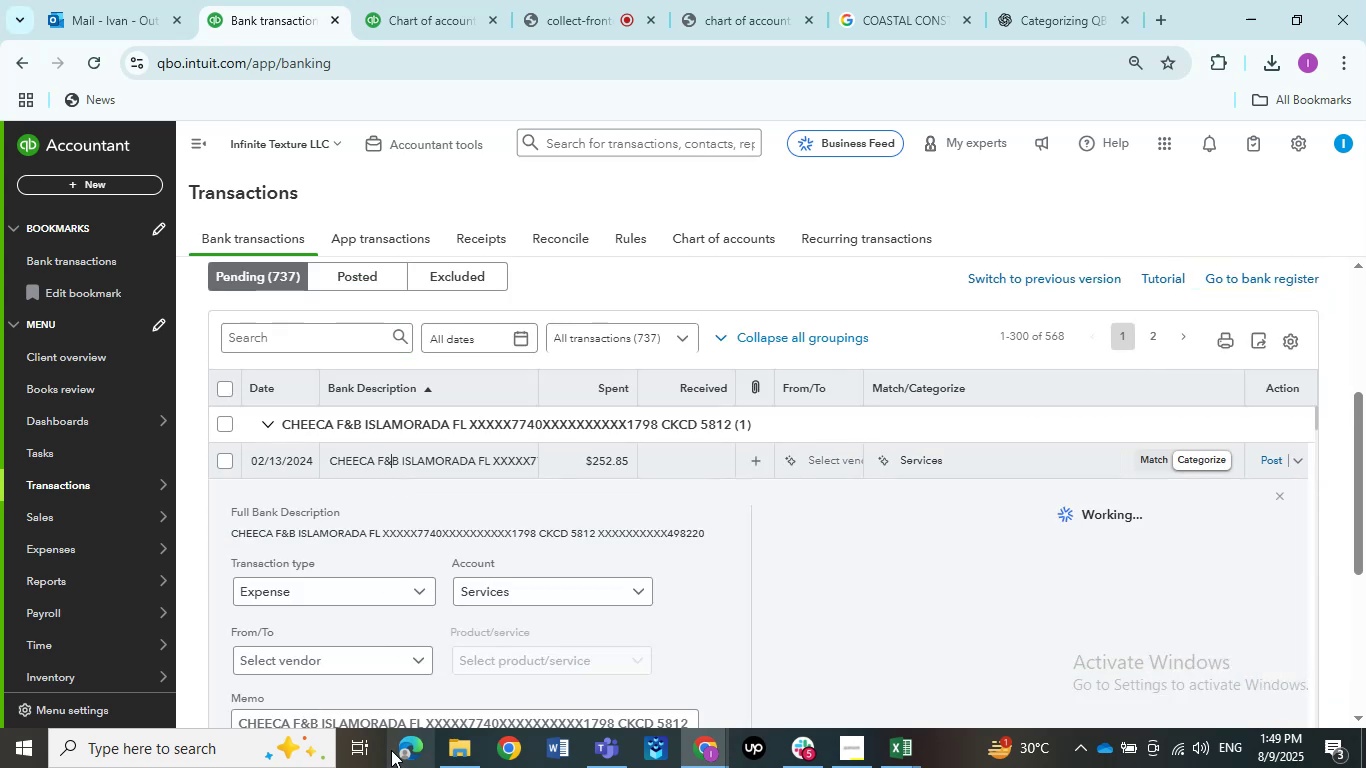 
scroll: coordinate [372, 657], scroll_direction: down, amount: 1.0
 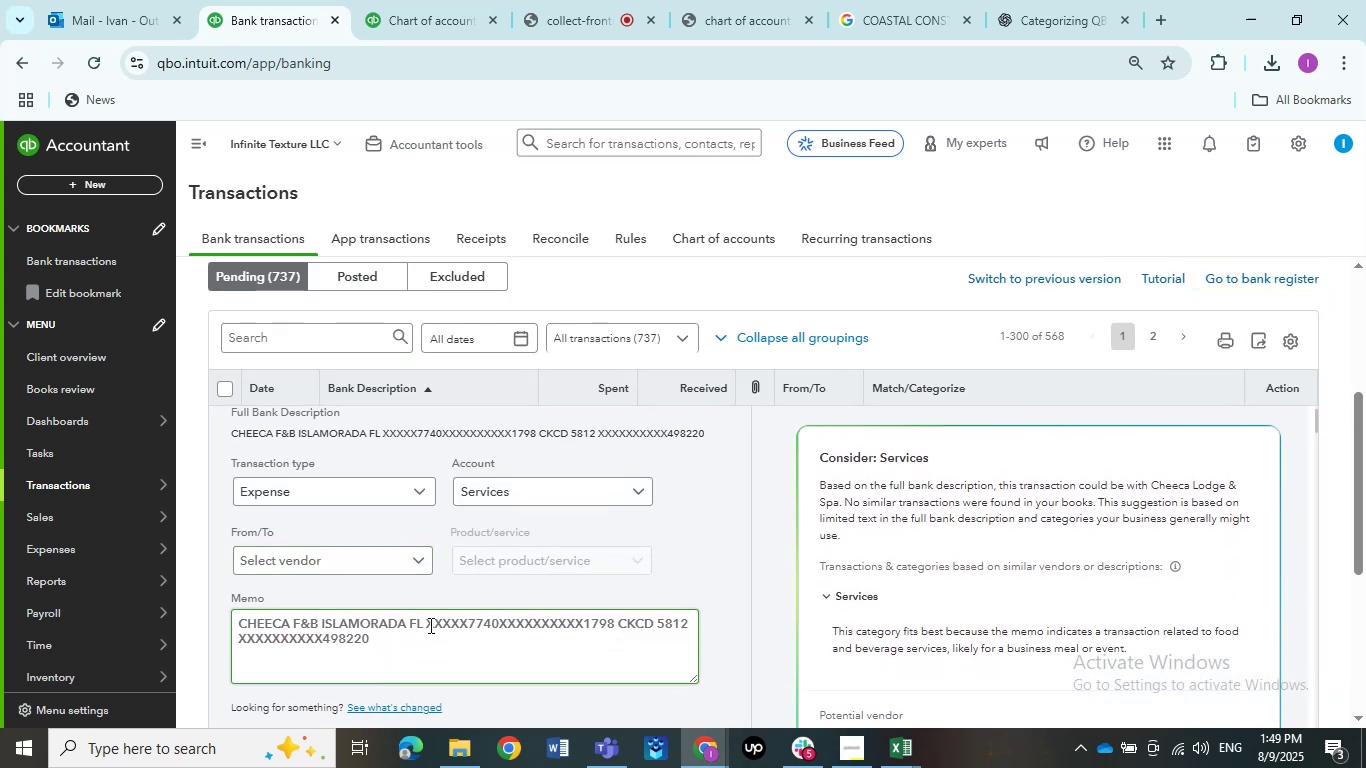 
left_click_drag(start_coordinate=[420, 622], to_coordinate=[230, 628])
 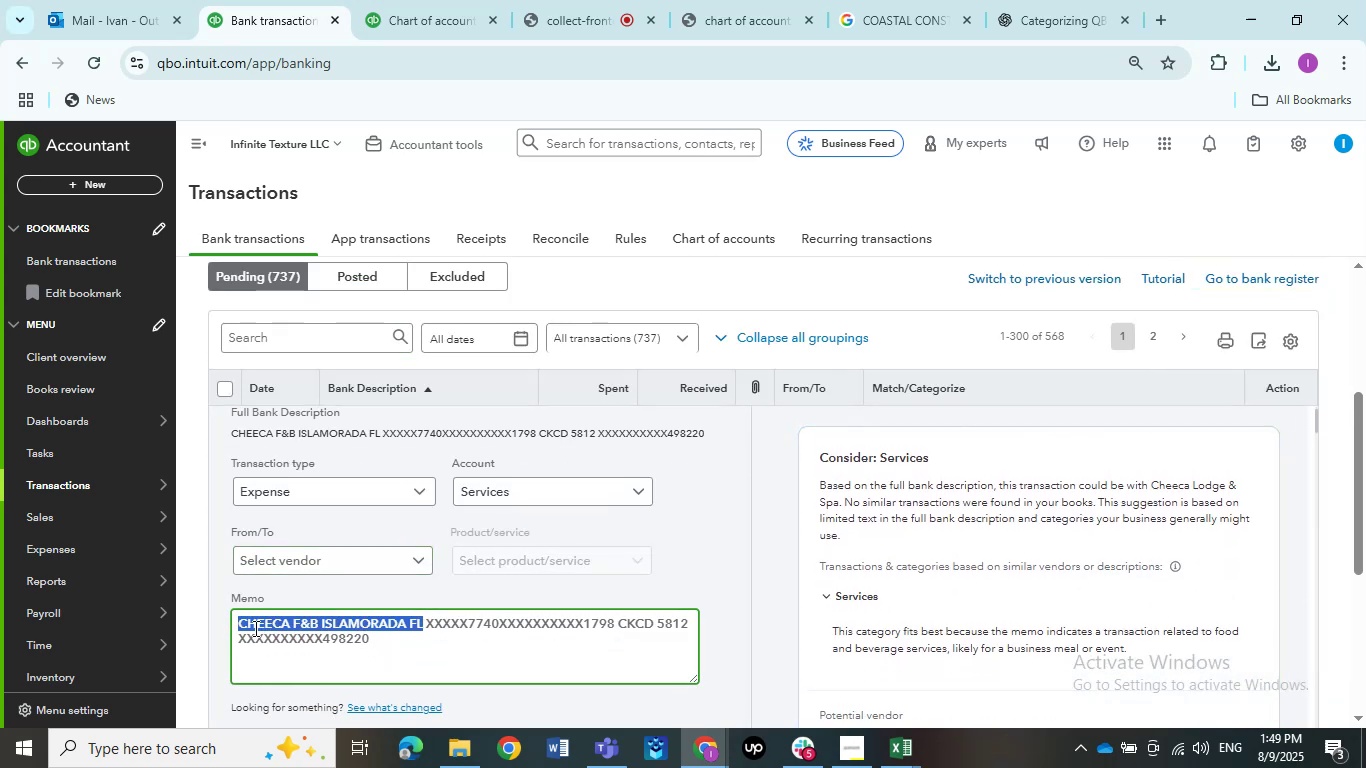 
key(Control+C)
 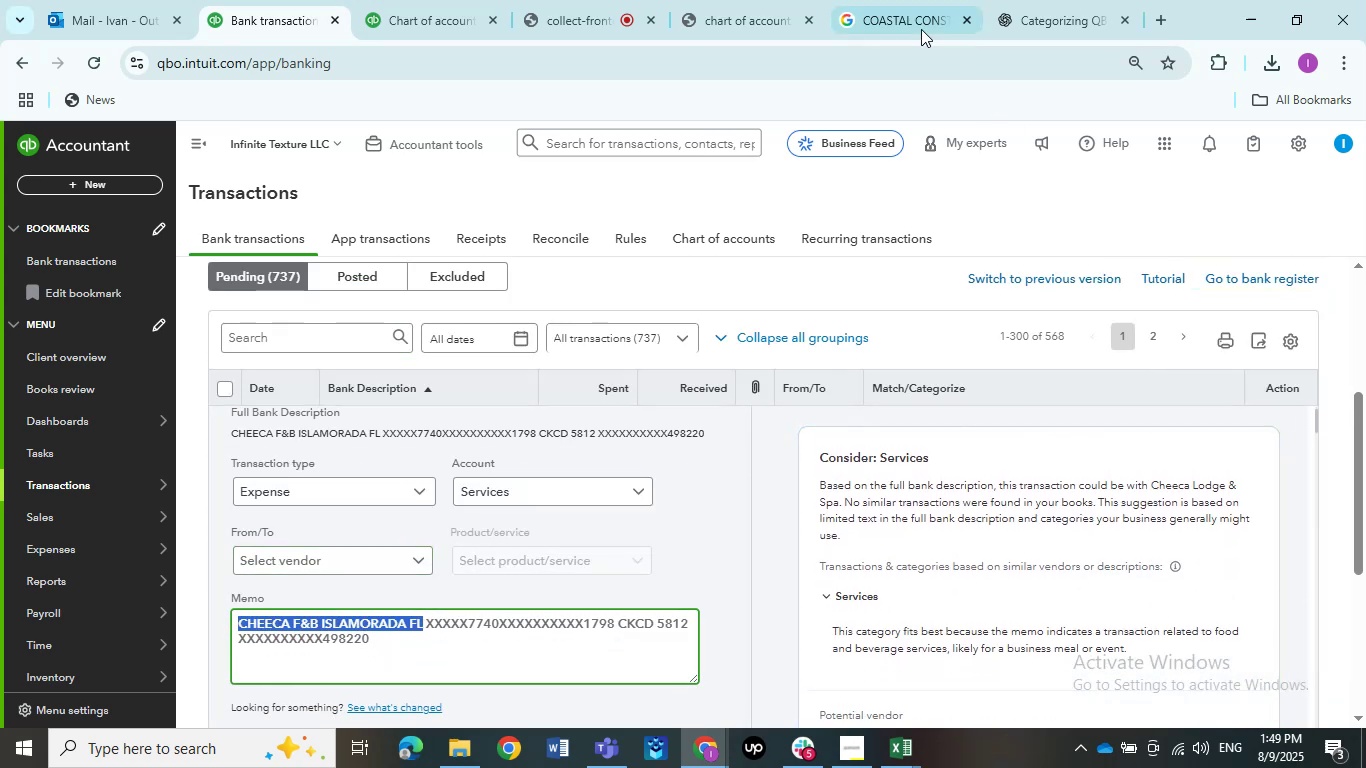 
left_click([909, 15])
 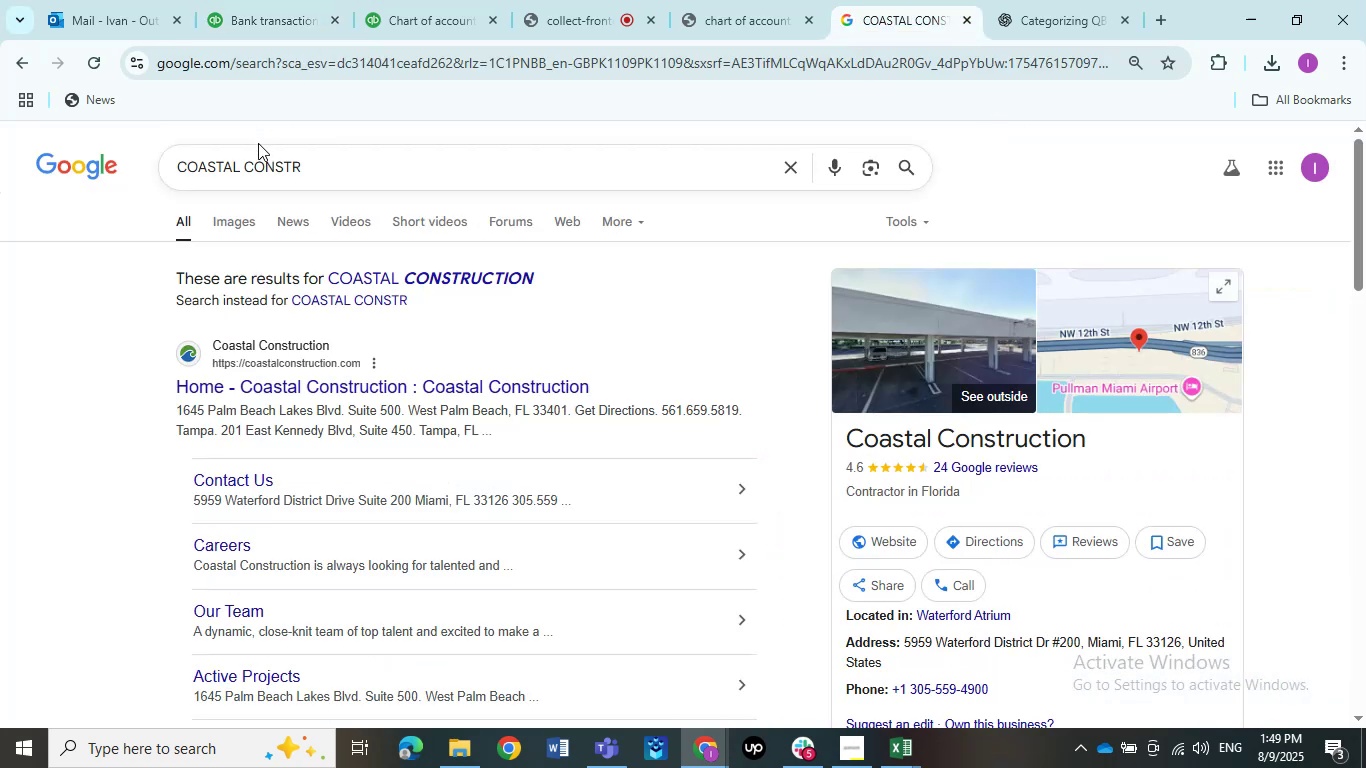 
left_click_drag(start_coordinate=[337, 151], to_coordinate=[0, 153])
 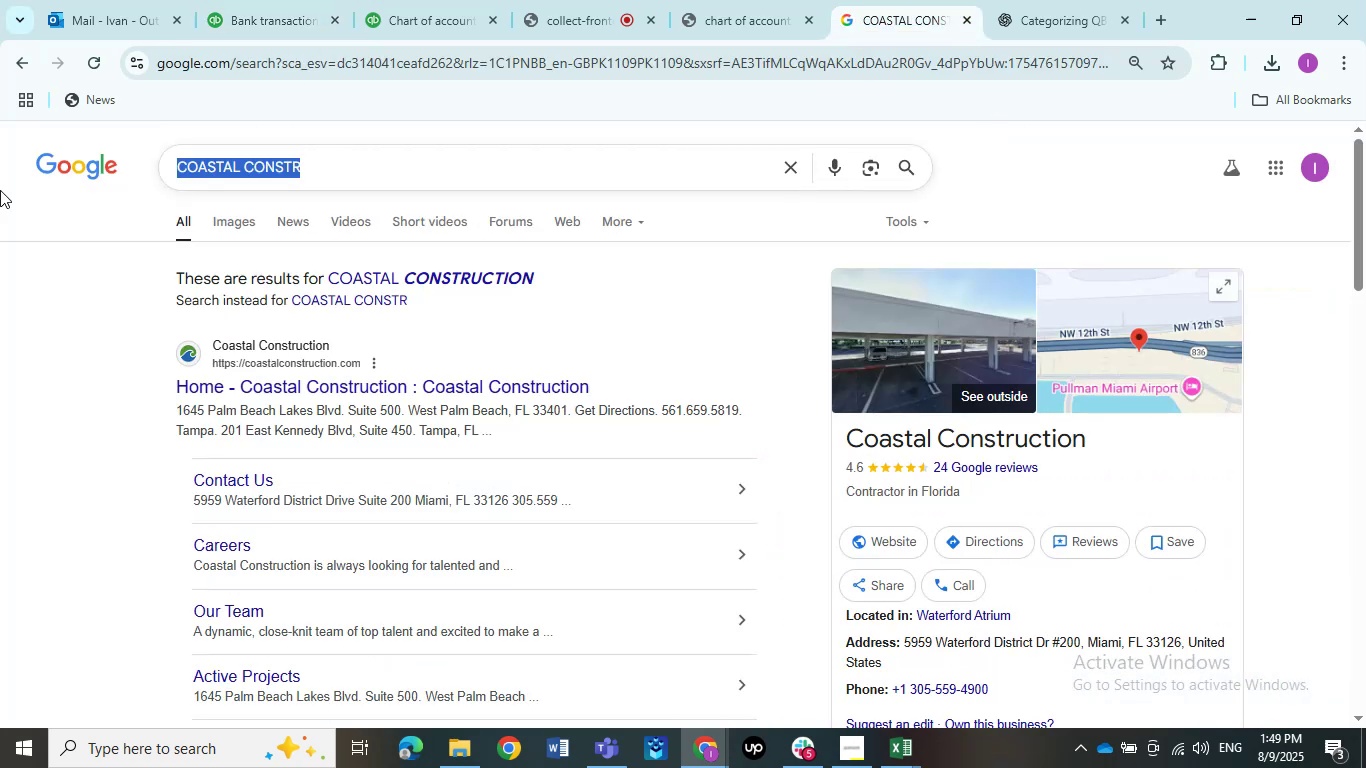 
key(V)
 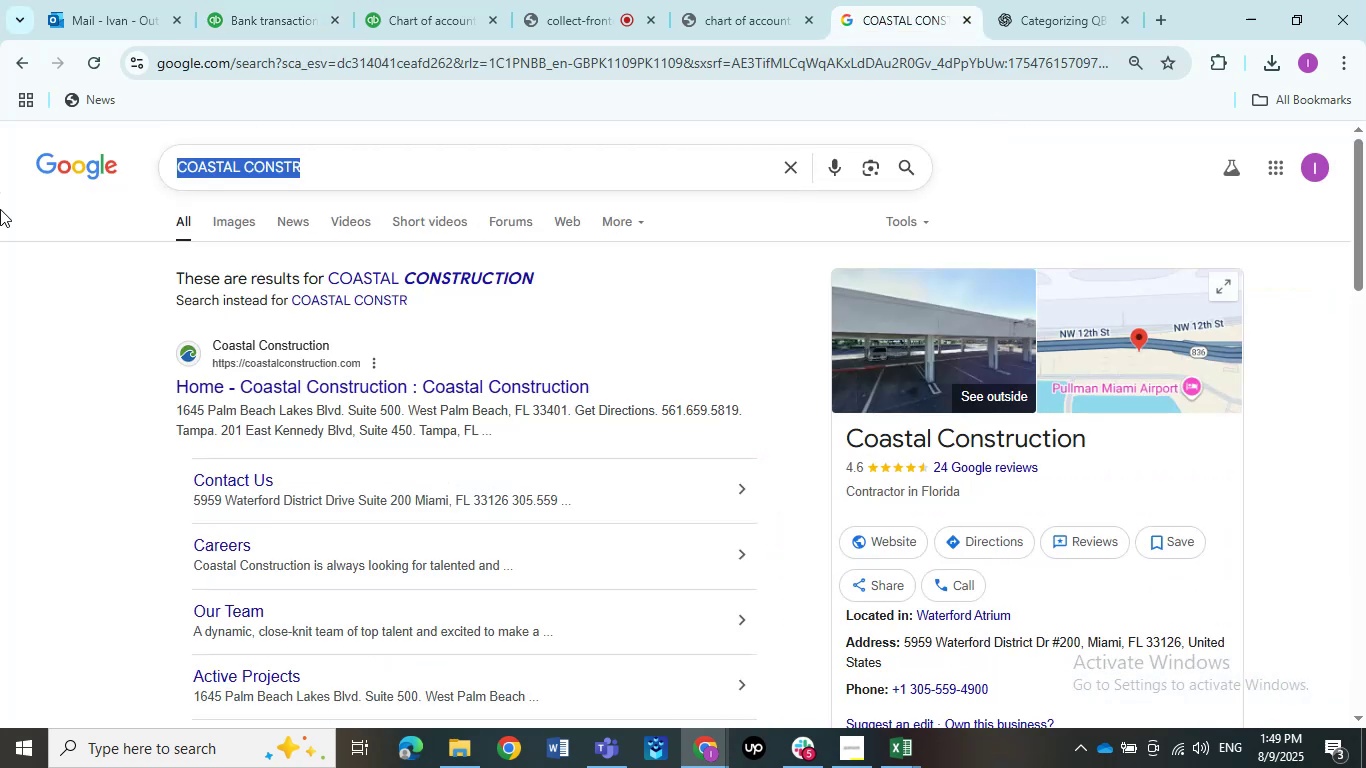 
key(Control+ControlLeft)
 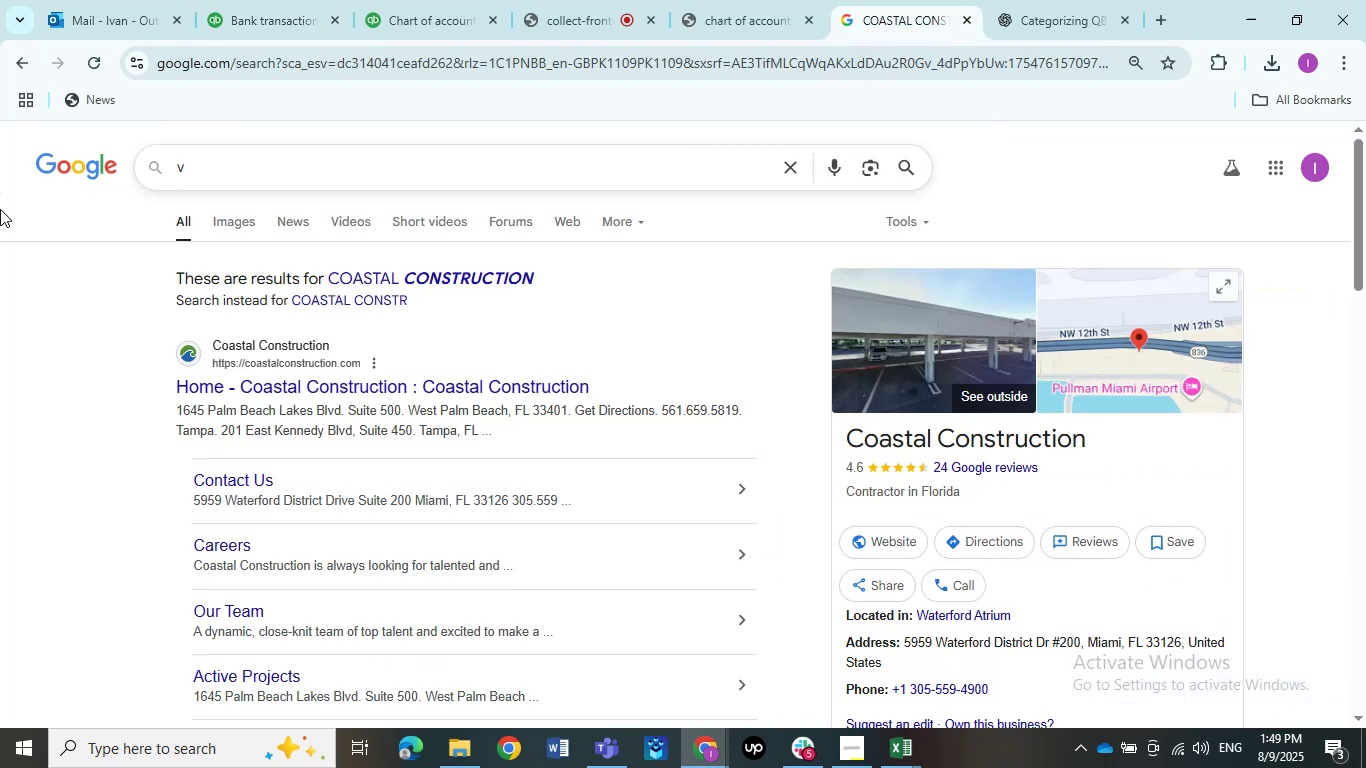 
key(Backspace)
 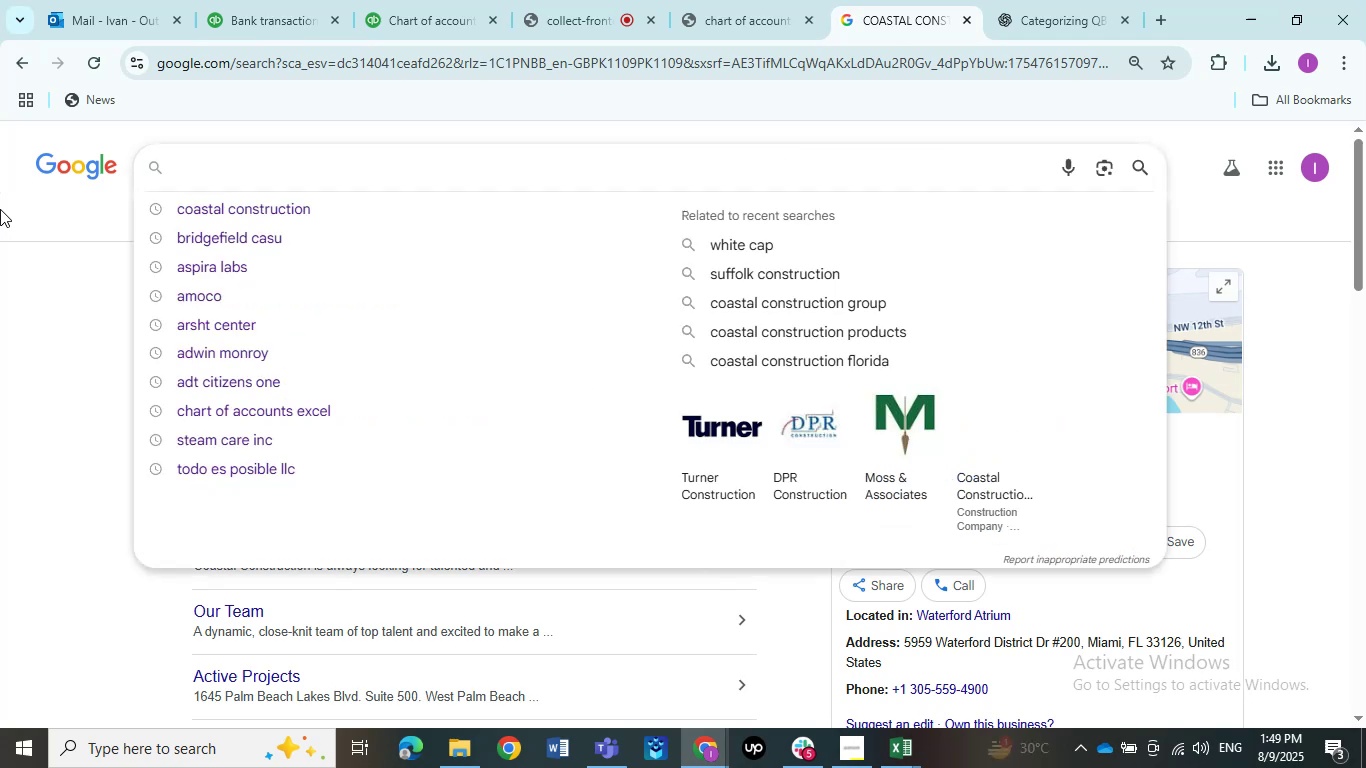 
key(Control+ControlLeft)
 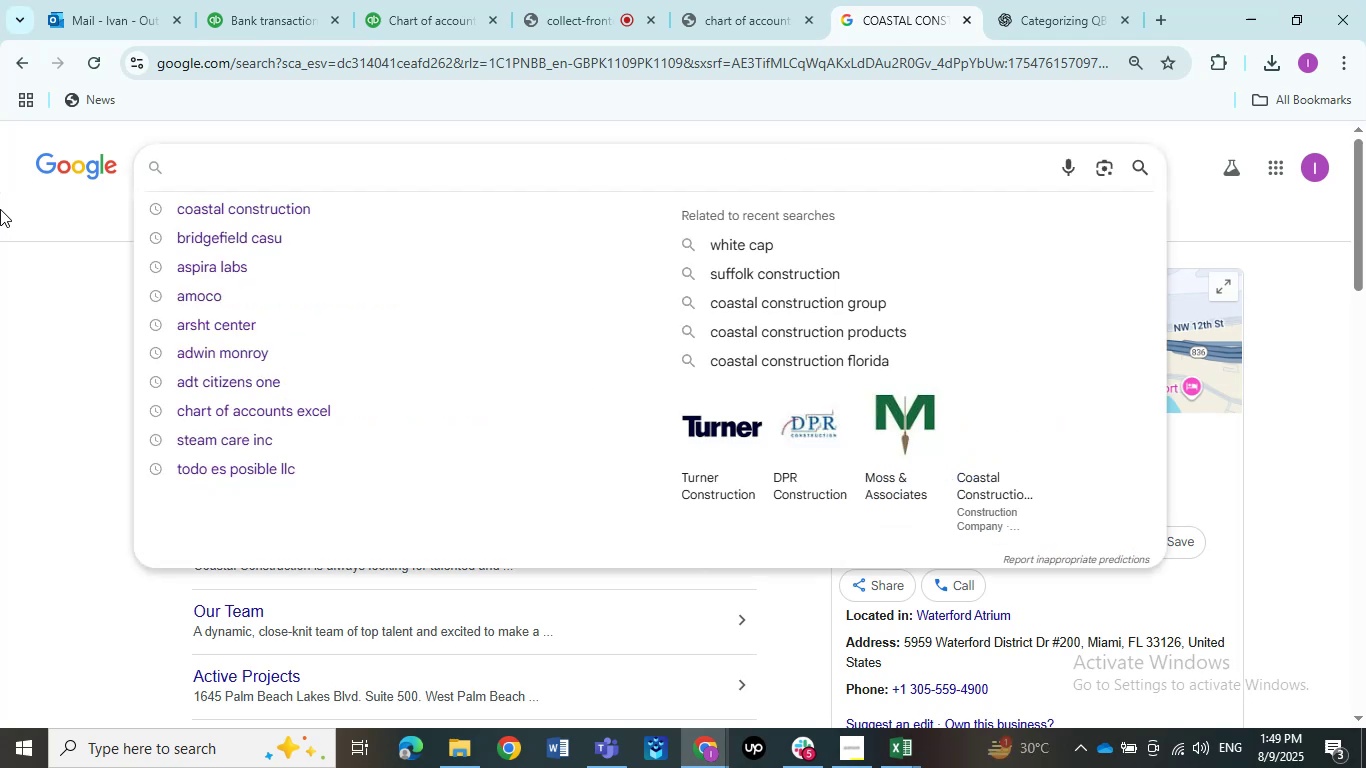 
key(Control+V)
 